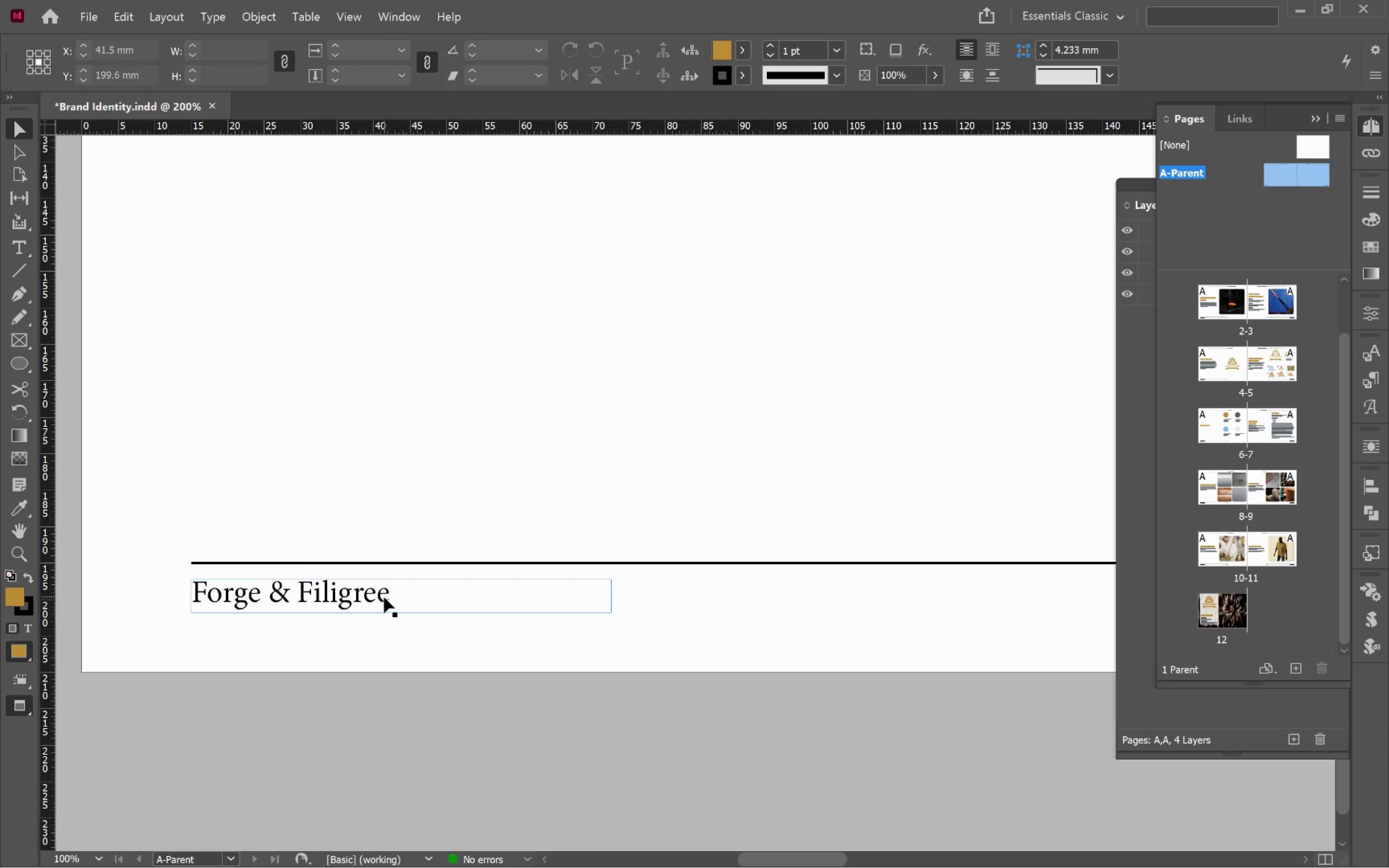 
left_click_drag(start_coordinate=[554, 712], to_coordinate=[556, 456])
 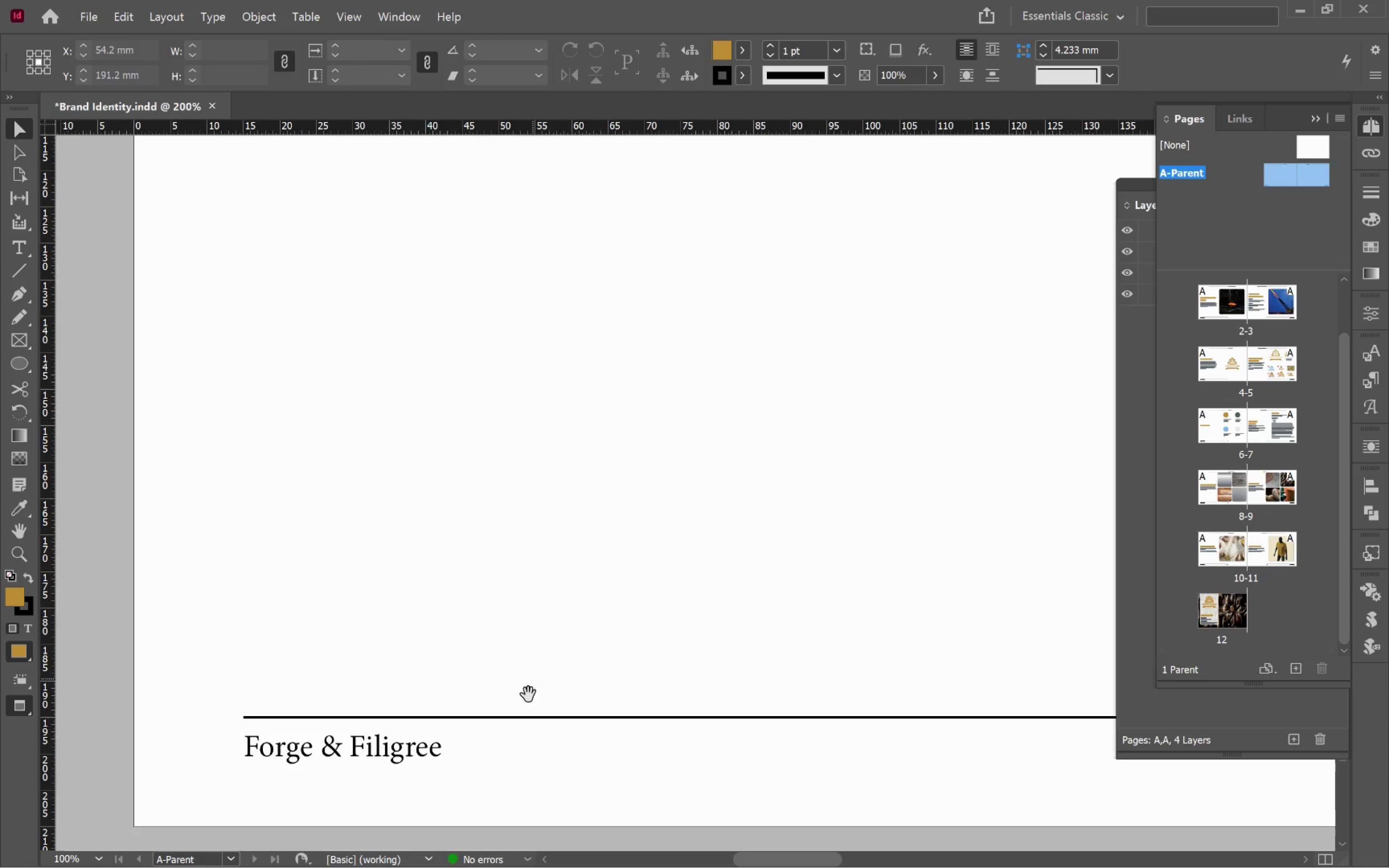 
scroll: coordinate [459, 679], scroll_direction: up, amount: 5.0
 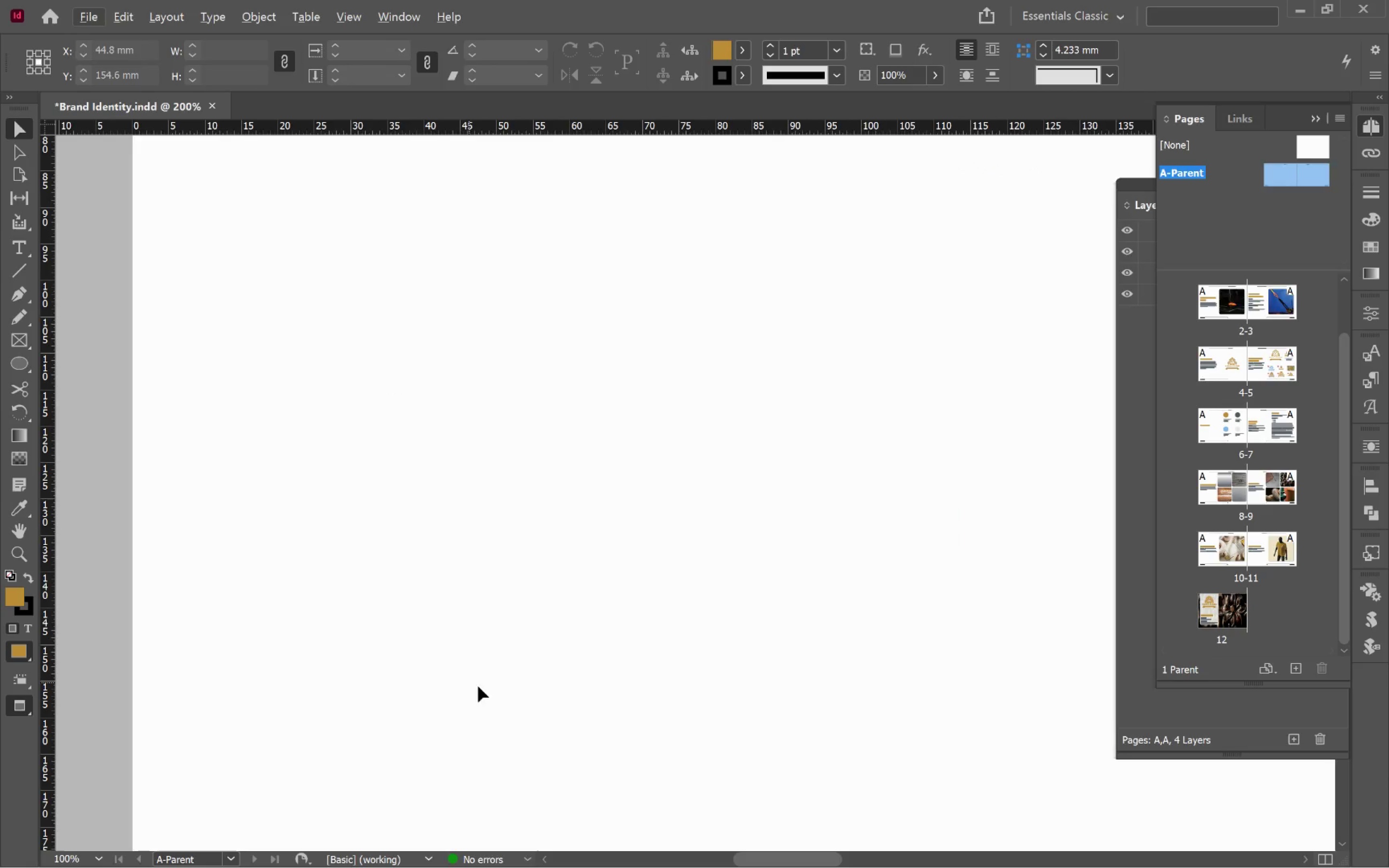 
left_click_drag(start_coordinate=[528, 694], to_coordinate=[477, 541])
 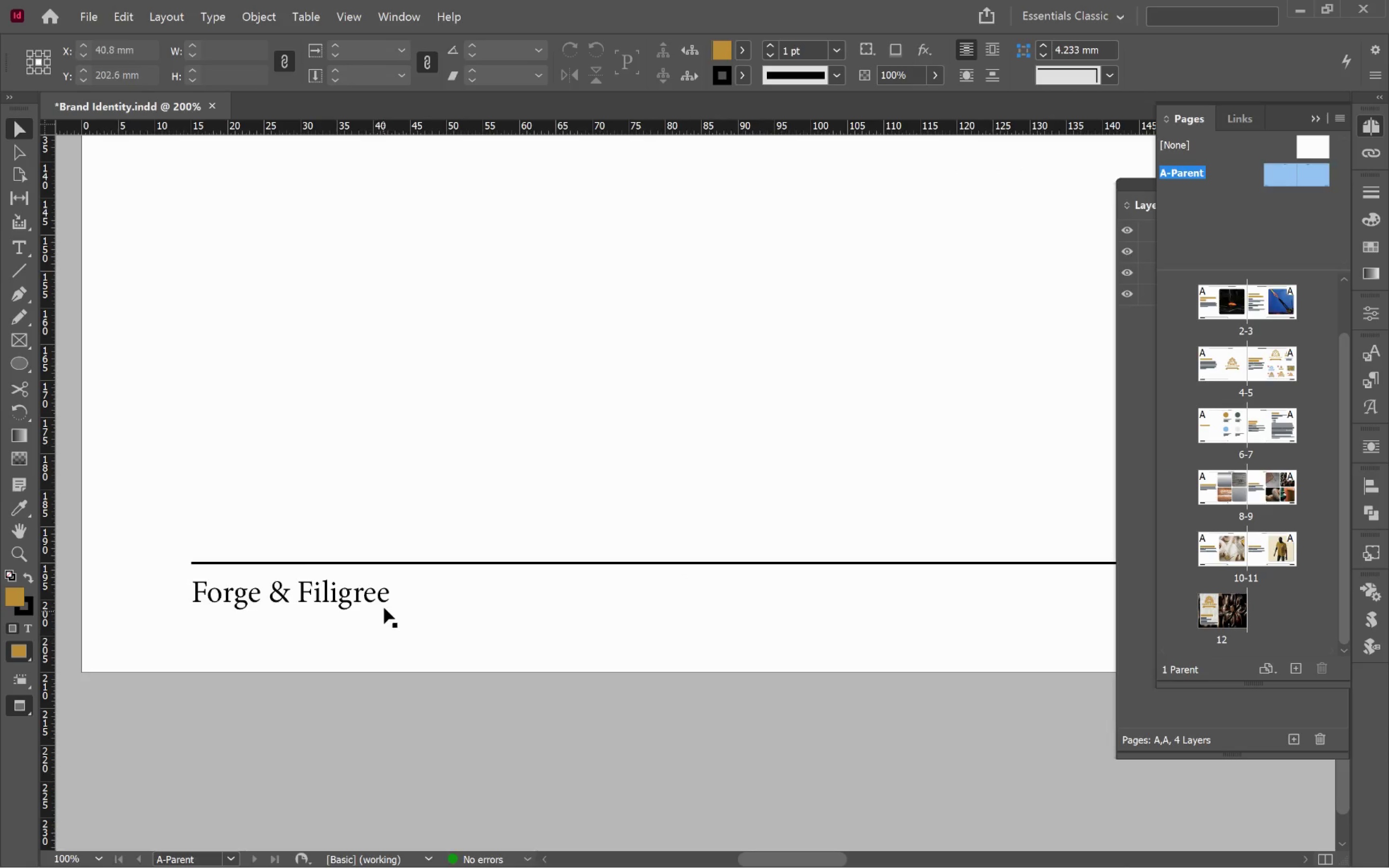 
left_click([384, 597])
 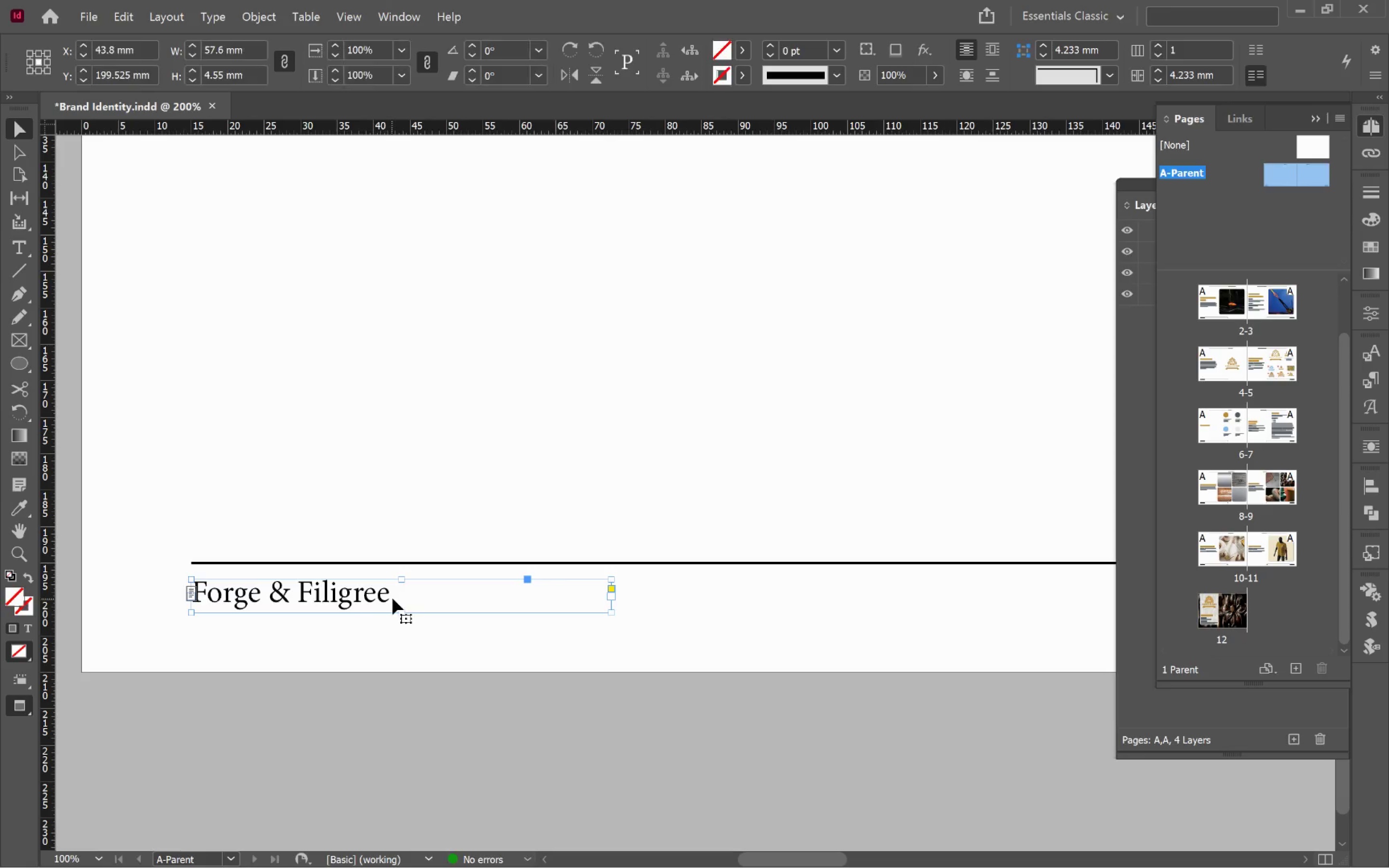 
double_click([393, 598])
 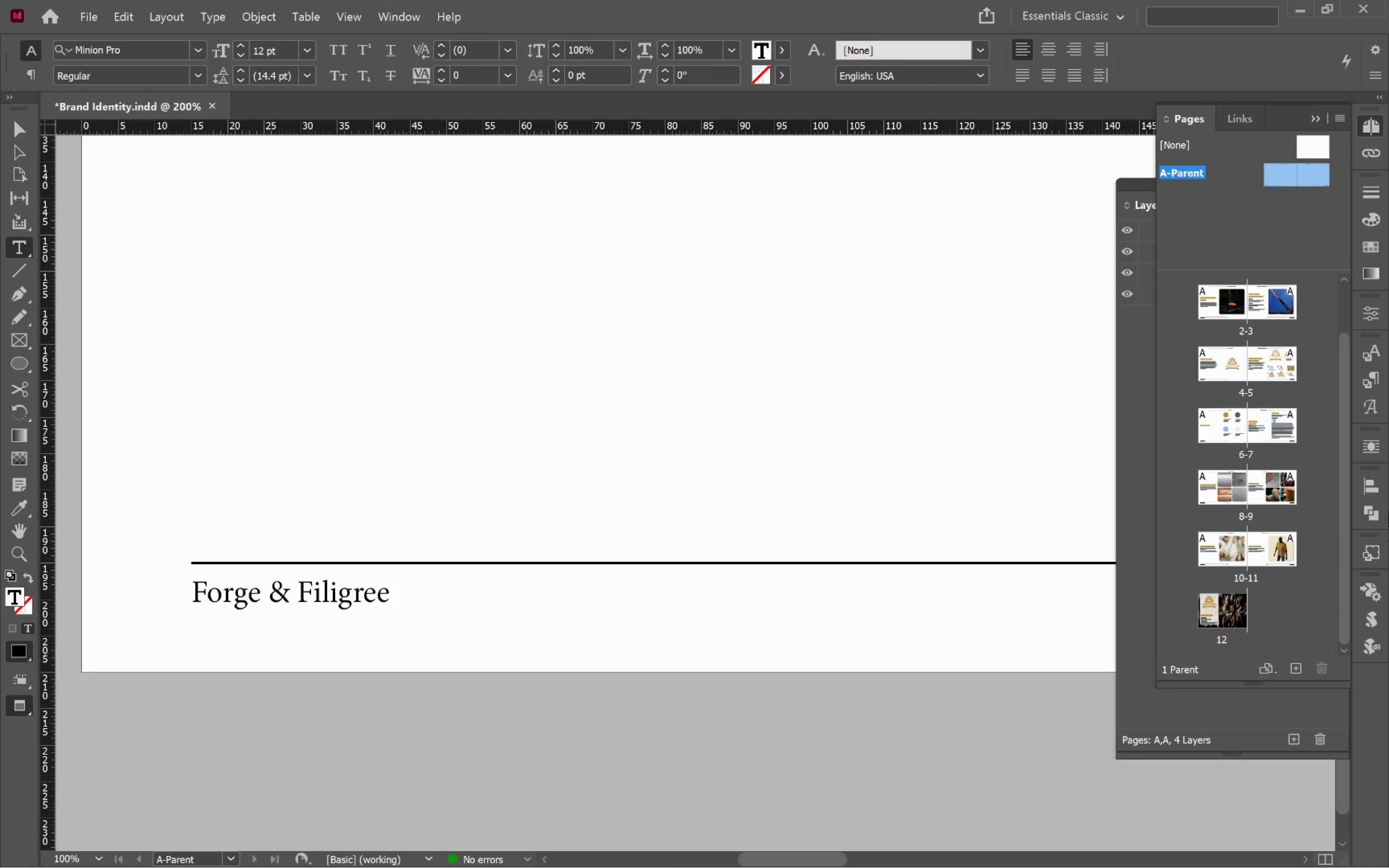 
left_click([1372, 375])
 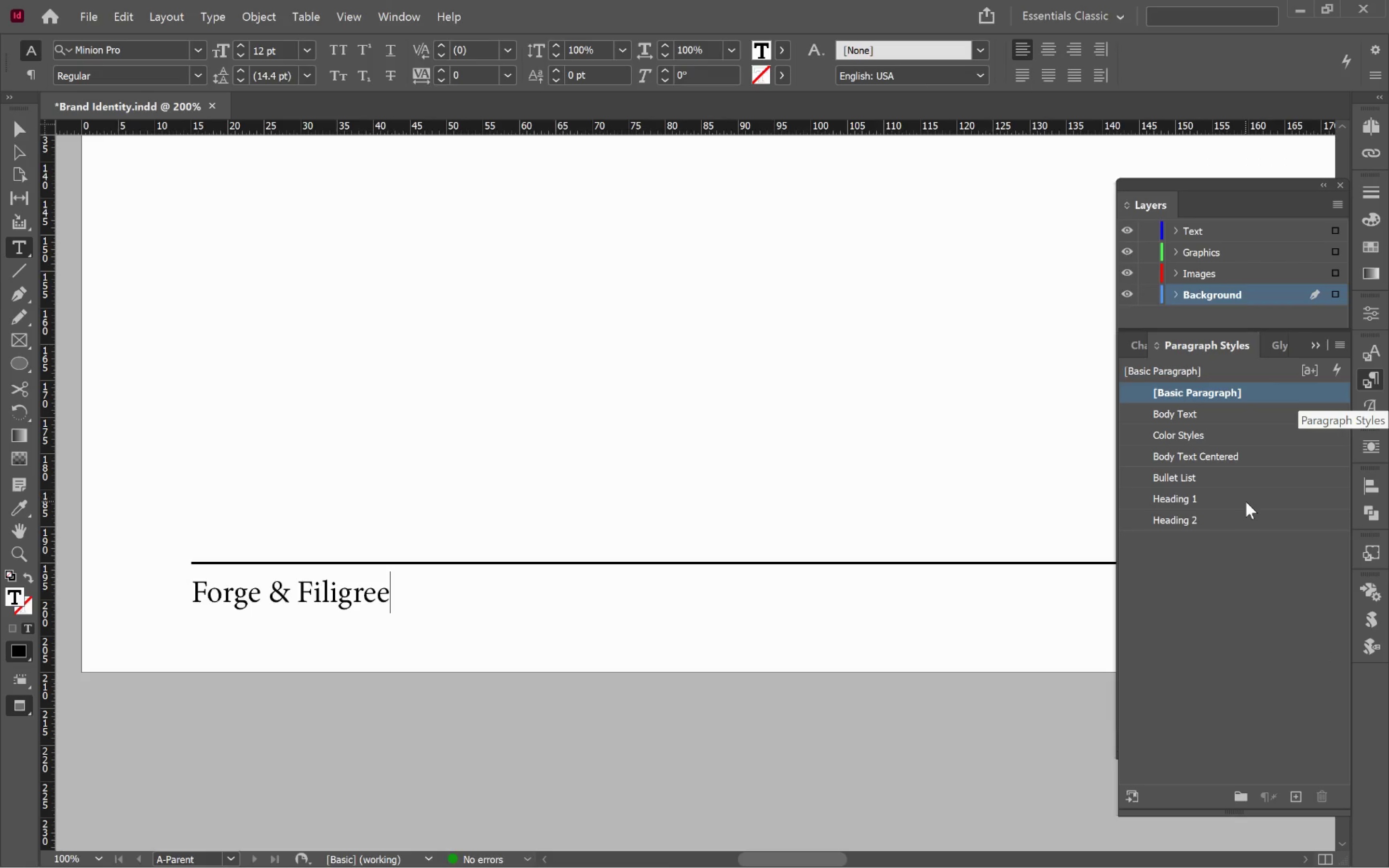 
wait(7.1)
 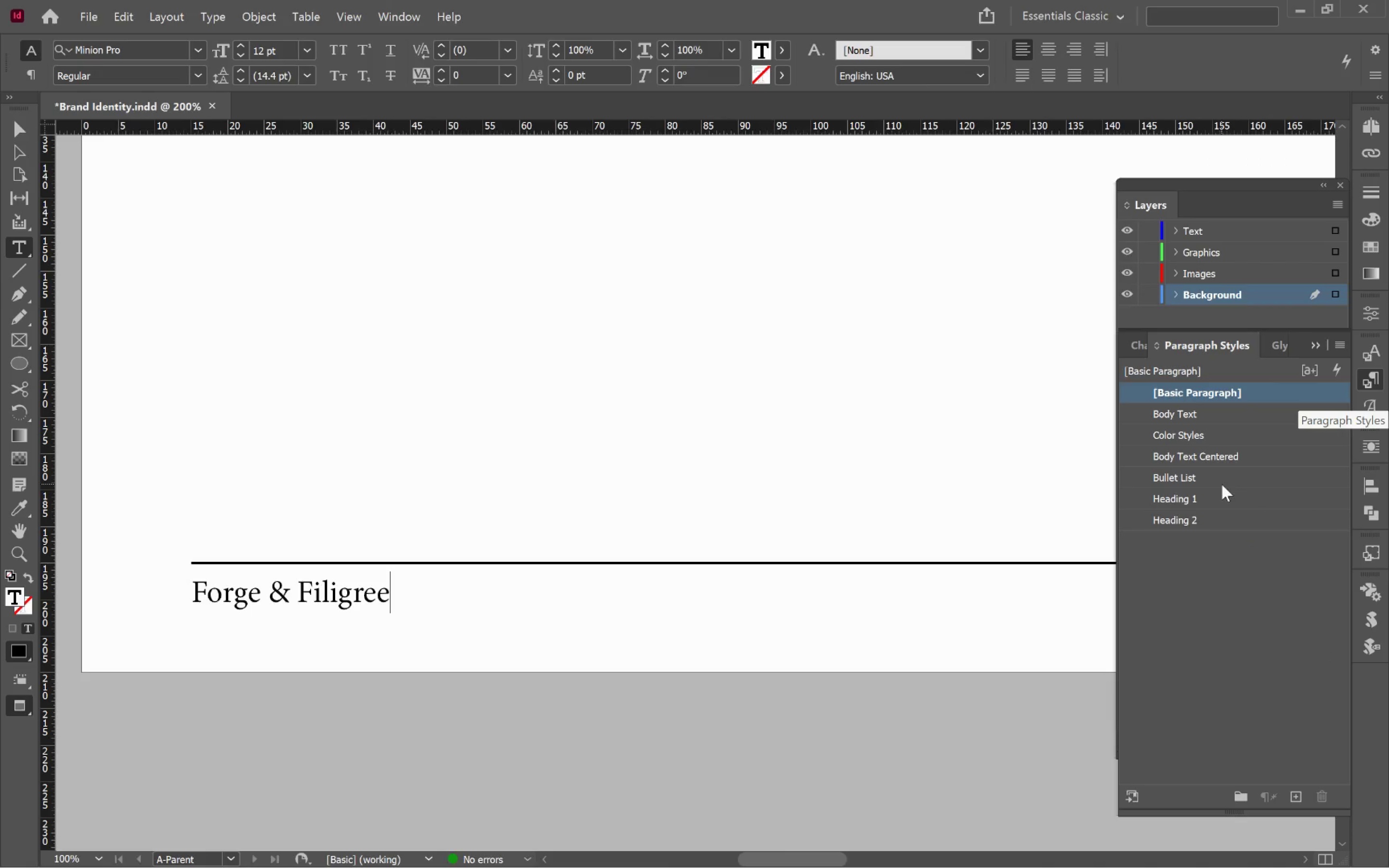 
left_click([1229, 499])
 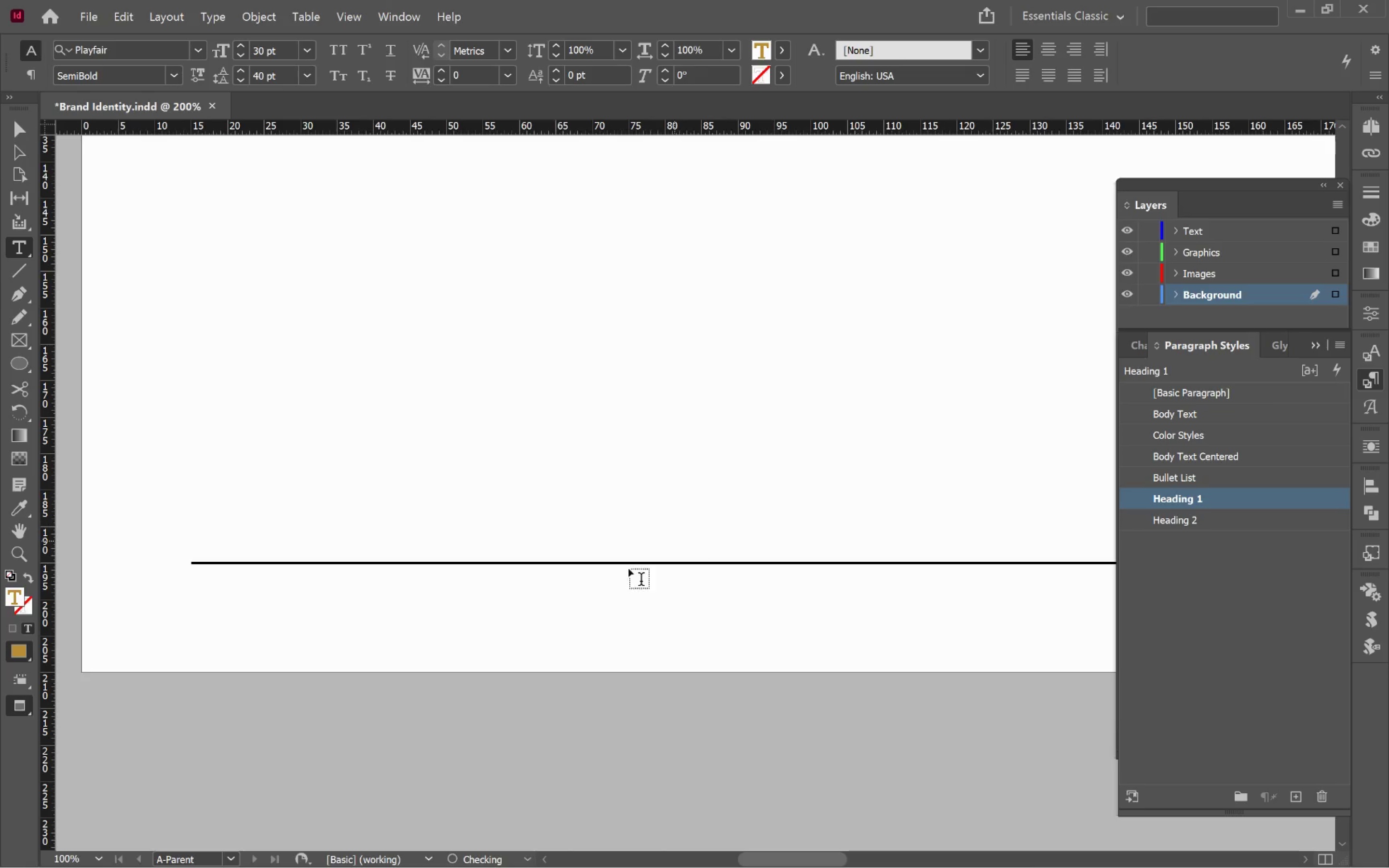 
key(Control+A)
 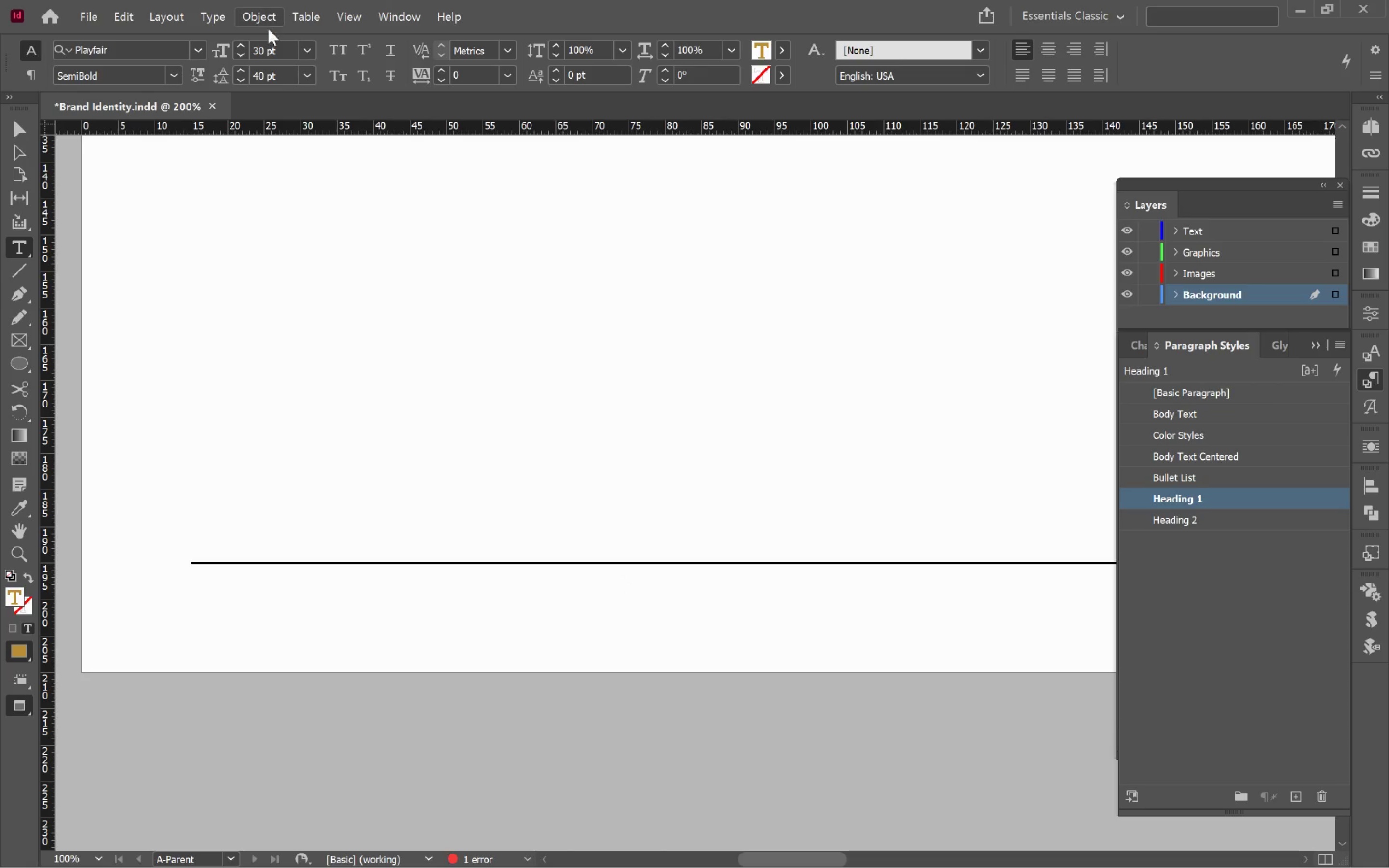 
hold_key(key=ShiftLeft, duration=1.41)
double_click([239, 56])
 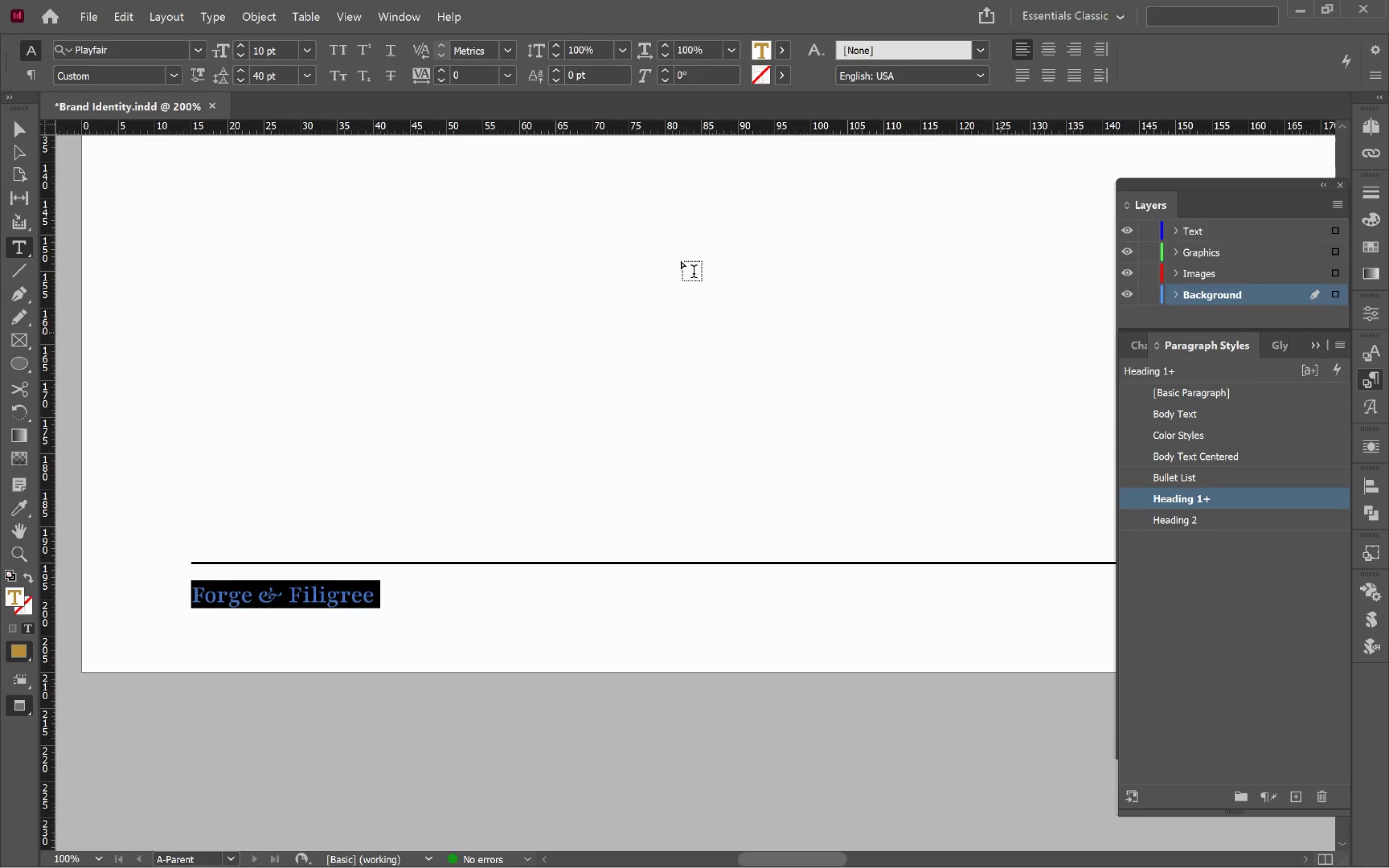 
wait(5.22)
 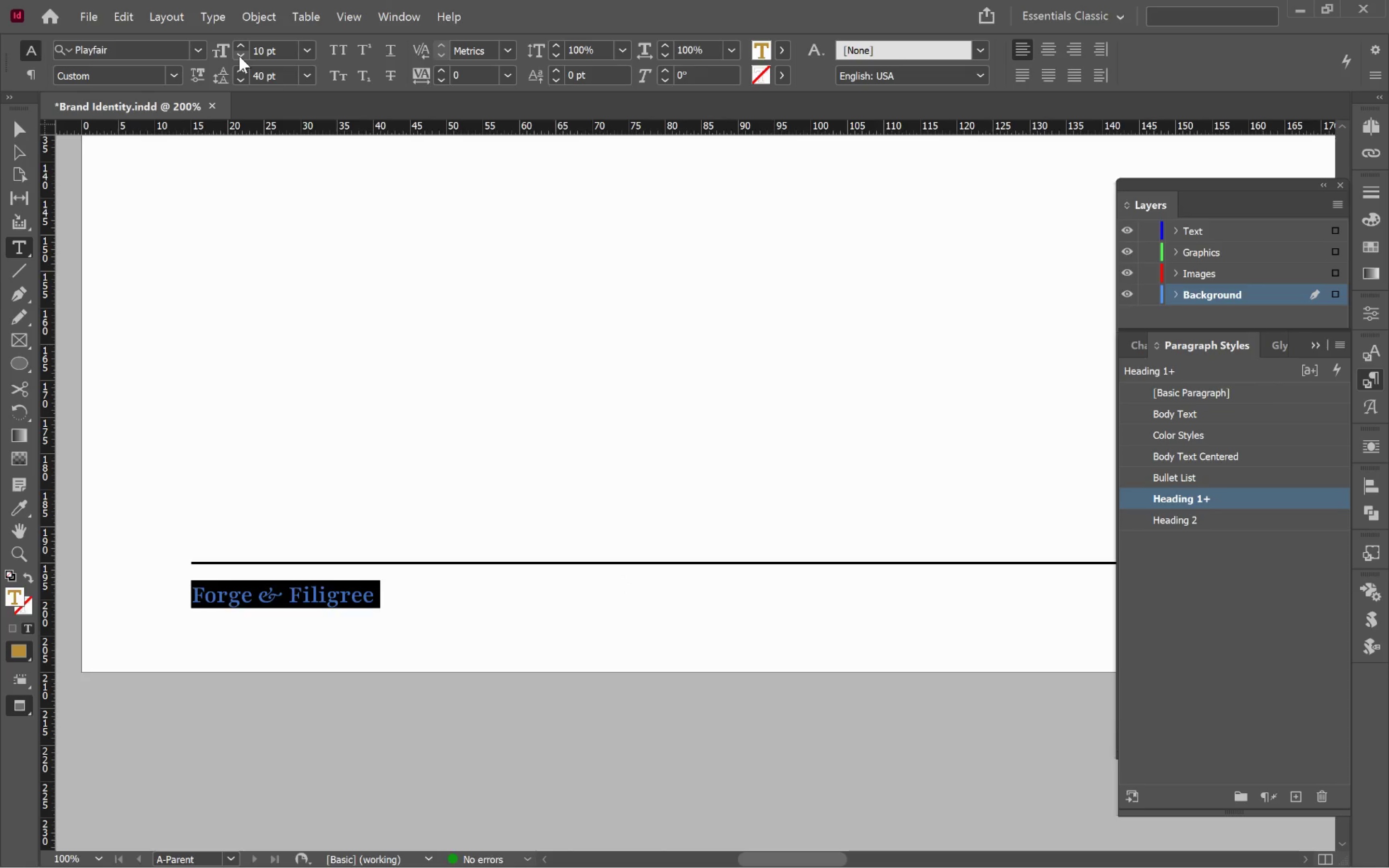 
left_click([391, 598])
 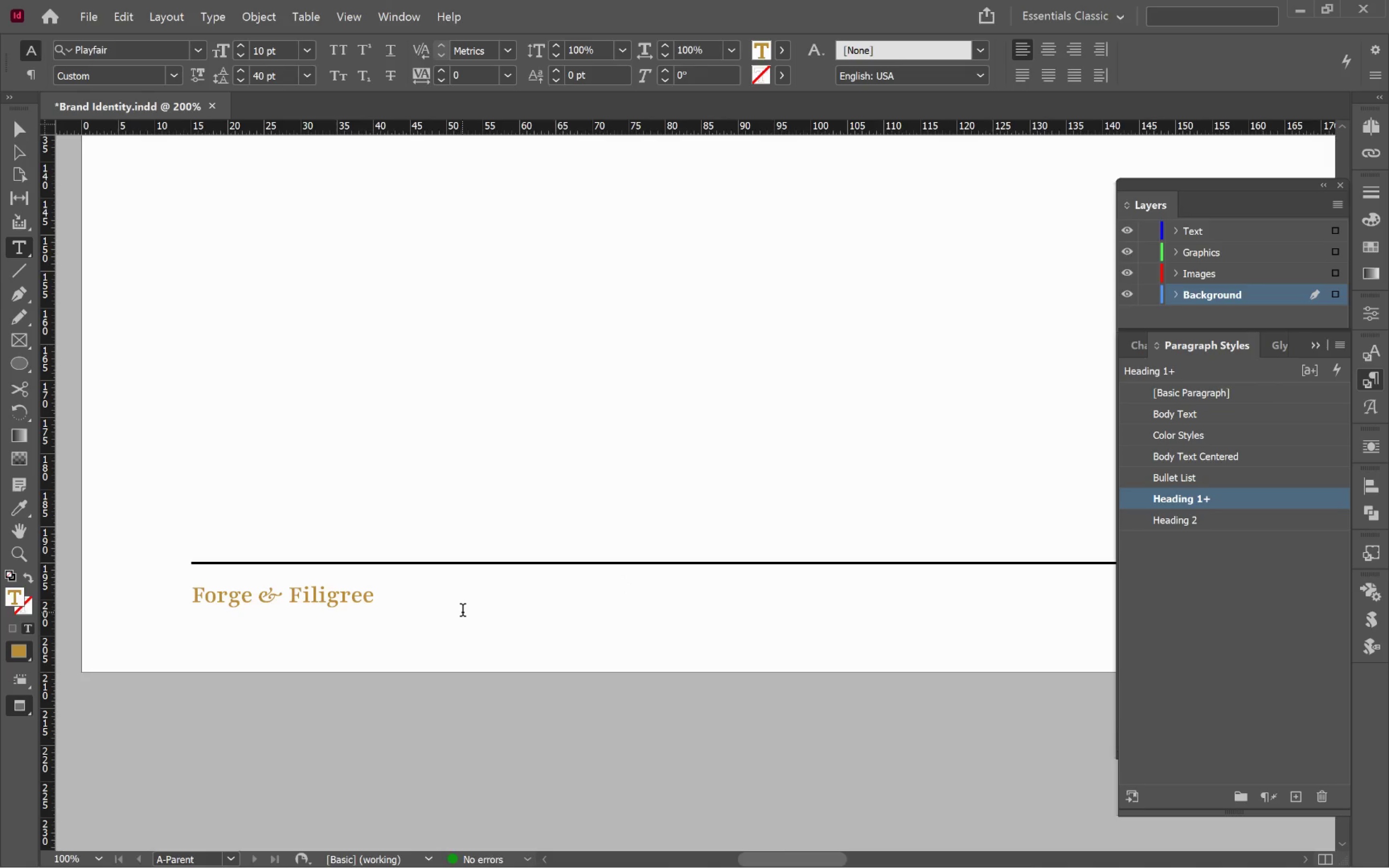 
type(Brand Guidelien)
key(Backspace)
key(Backspace)
type(ne)
 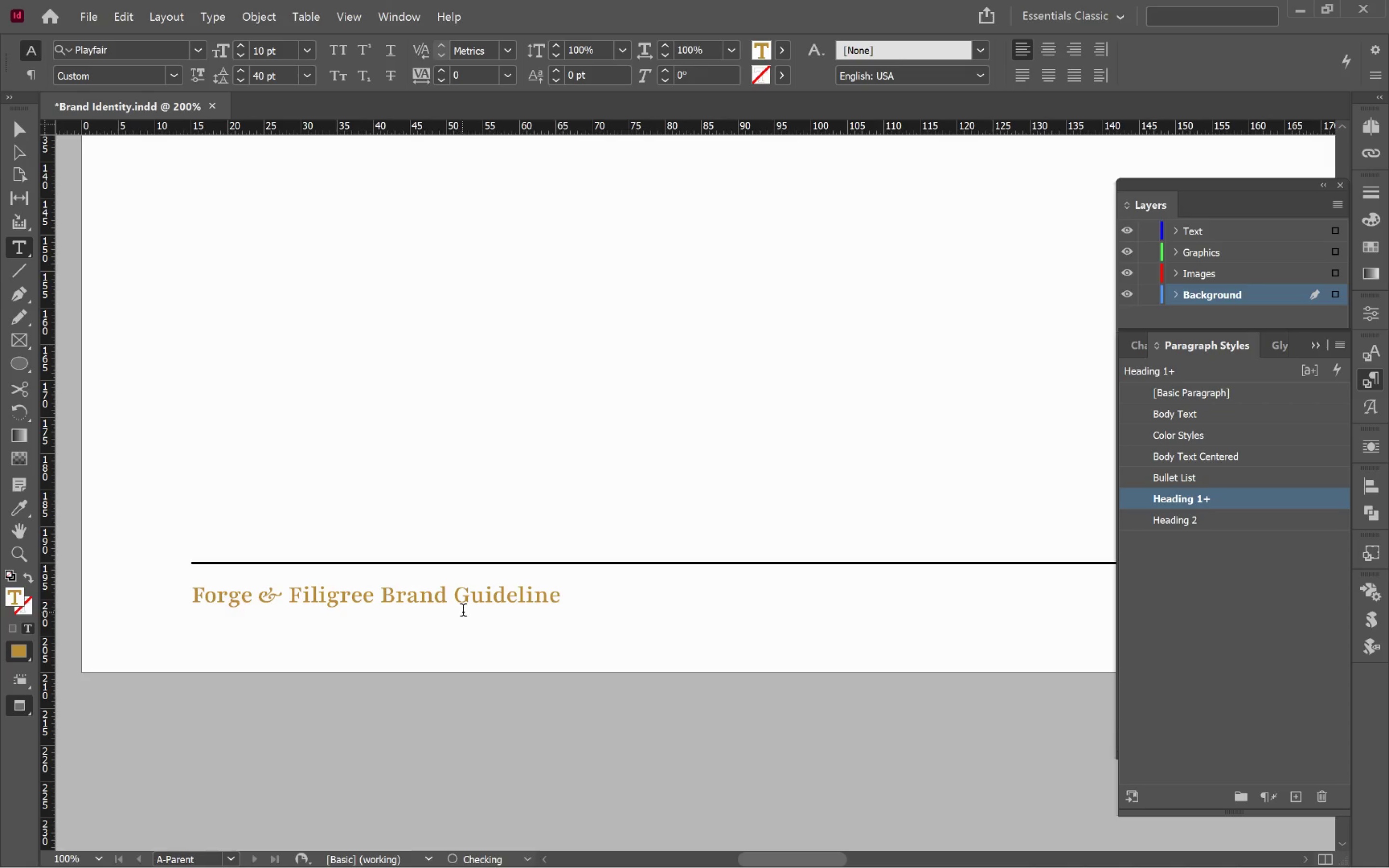 
key(Control+A)
 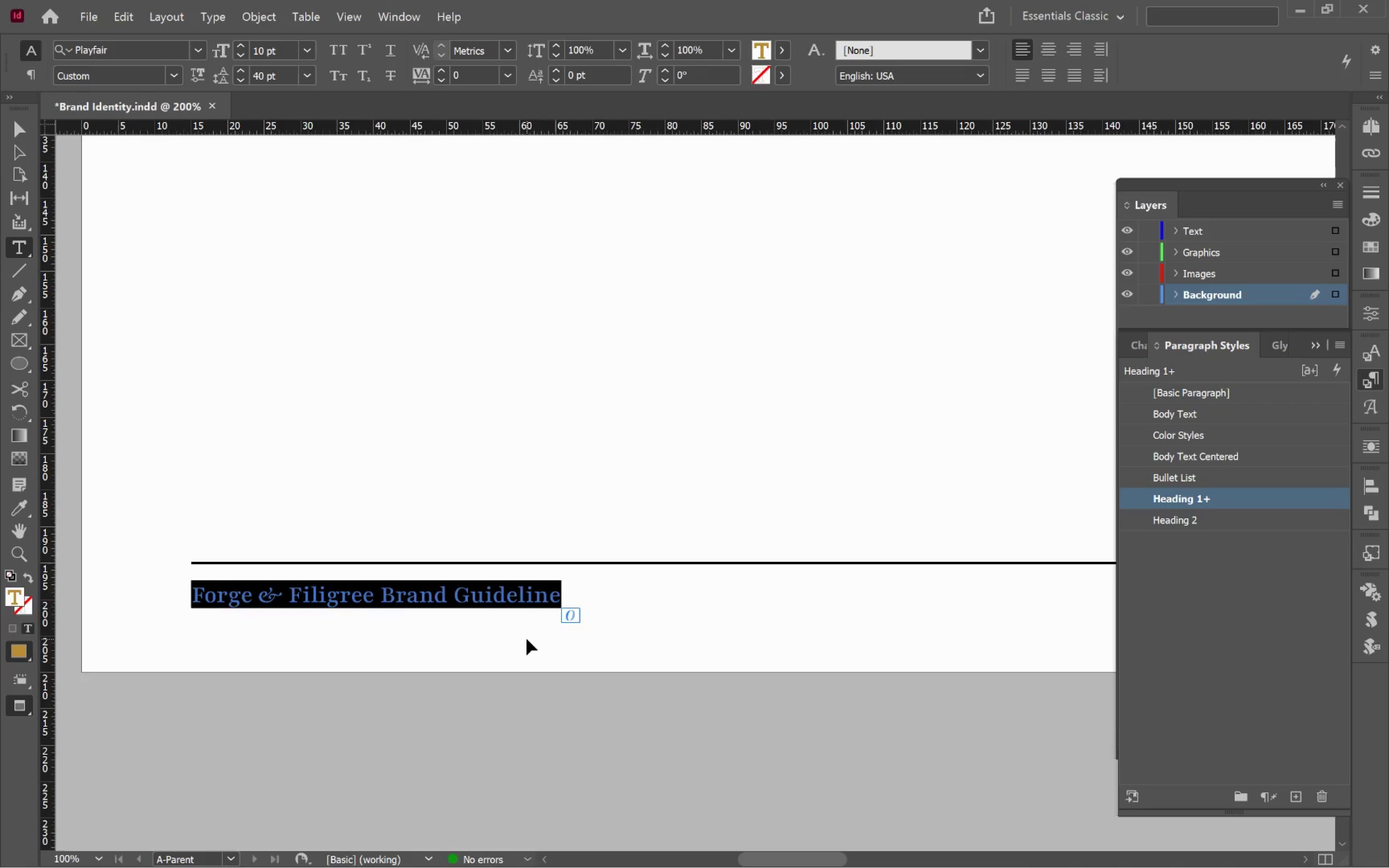 
key(Control+C)
 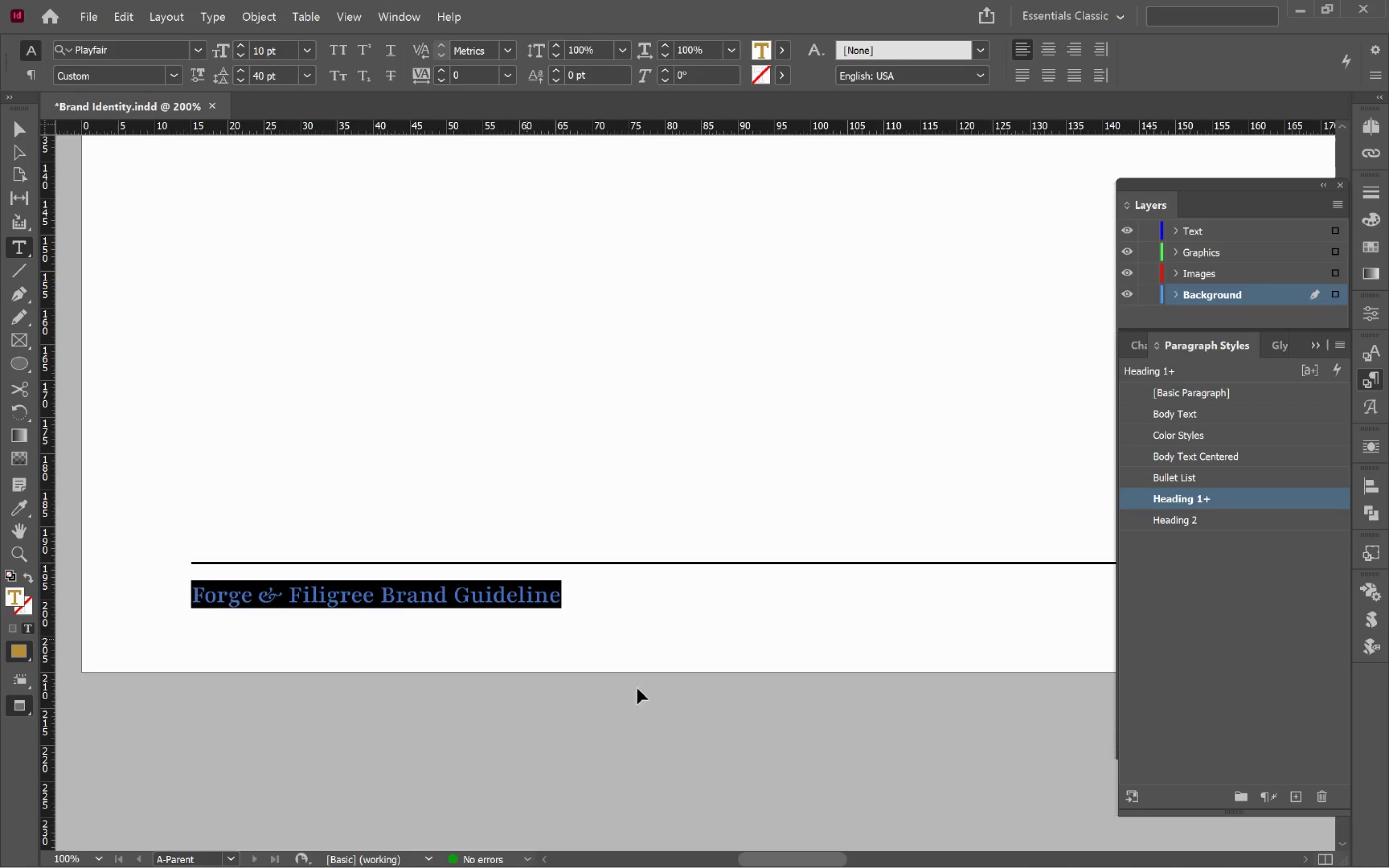 
hold_key(key=ControlLeft, duration=2.61)
scroll: coordinate [649, 670], scroll_direction: down, amount: 34.0
 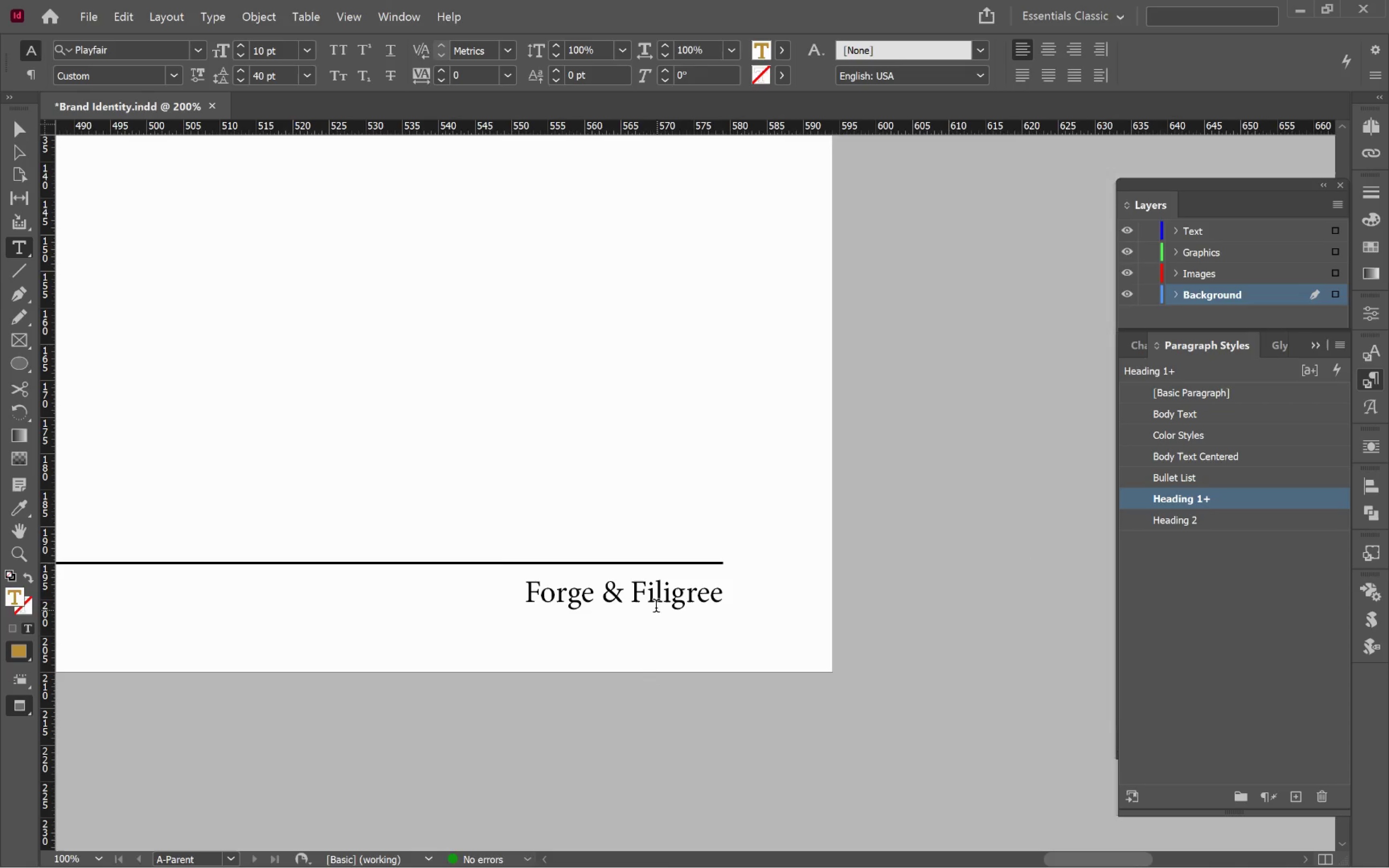 
left_click([651, 593])
 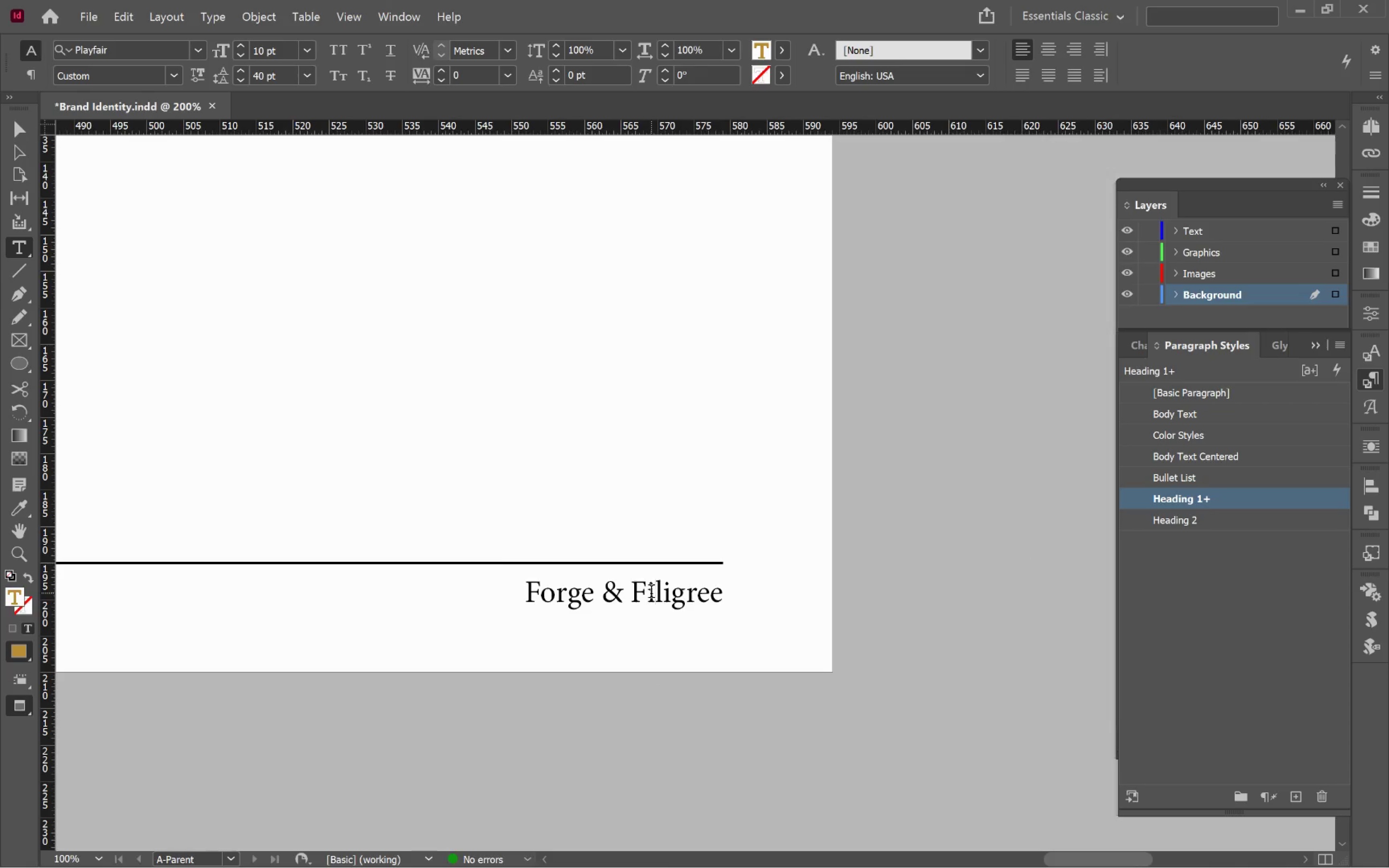 
key(Control+A)
 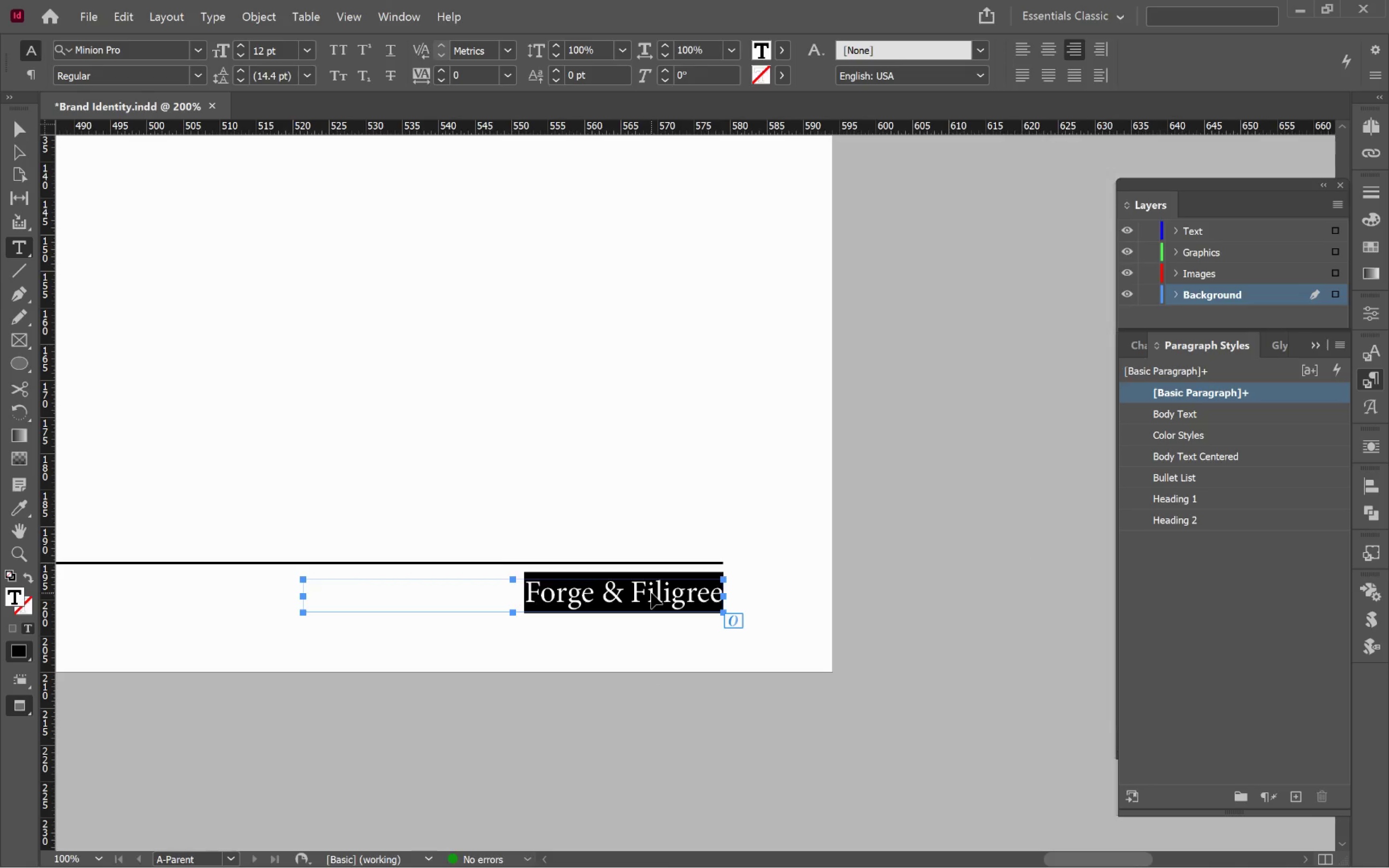 
key(Control+V)
 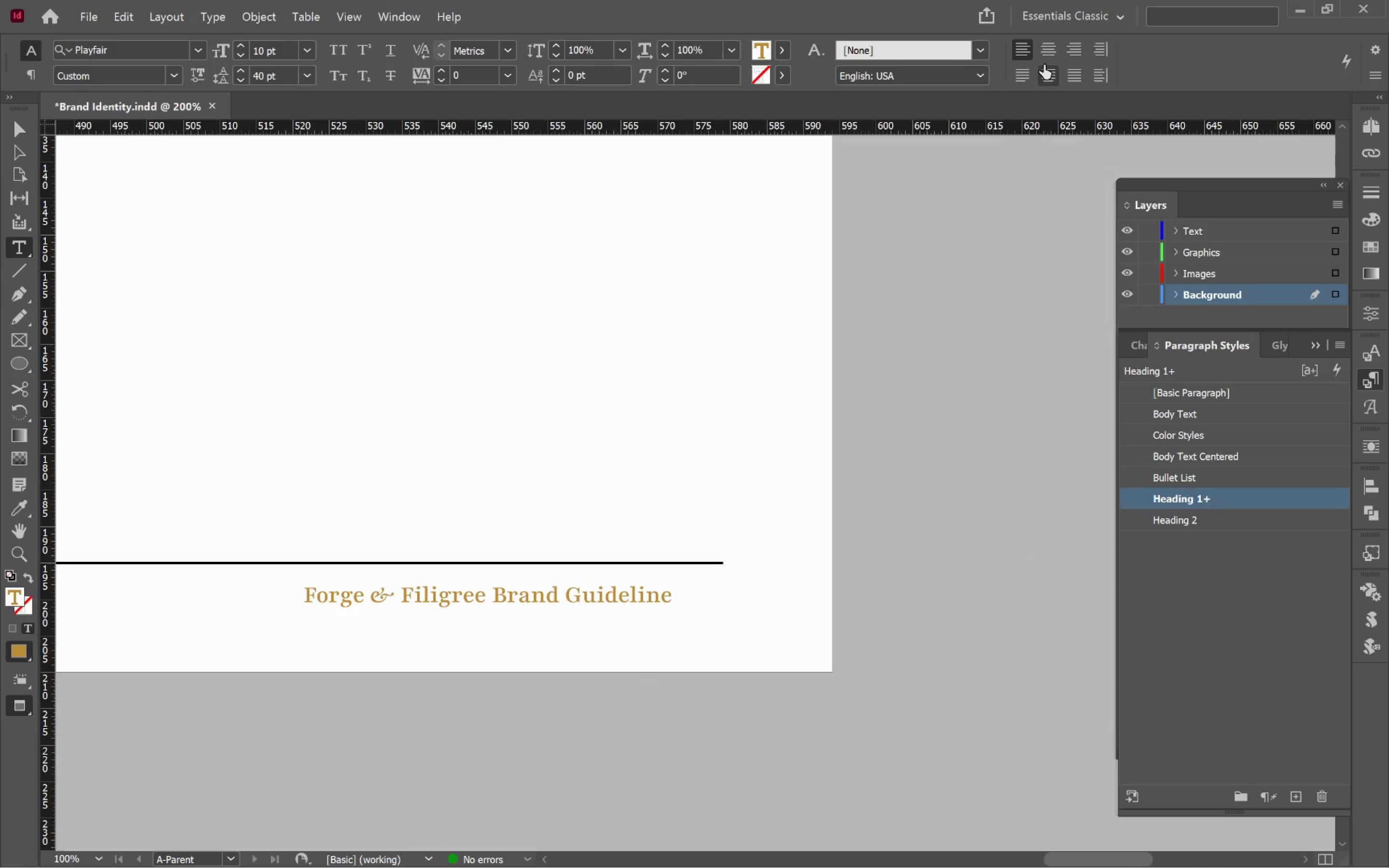 
left_click([1085, 51])
 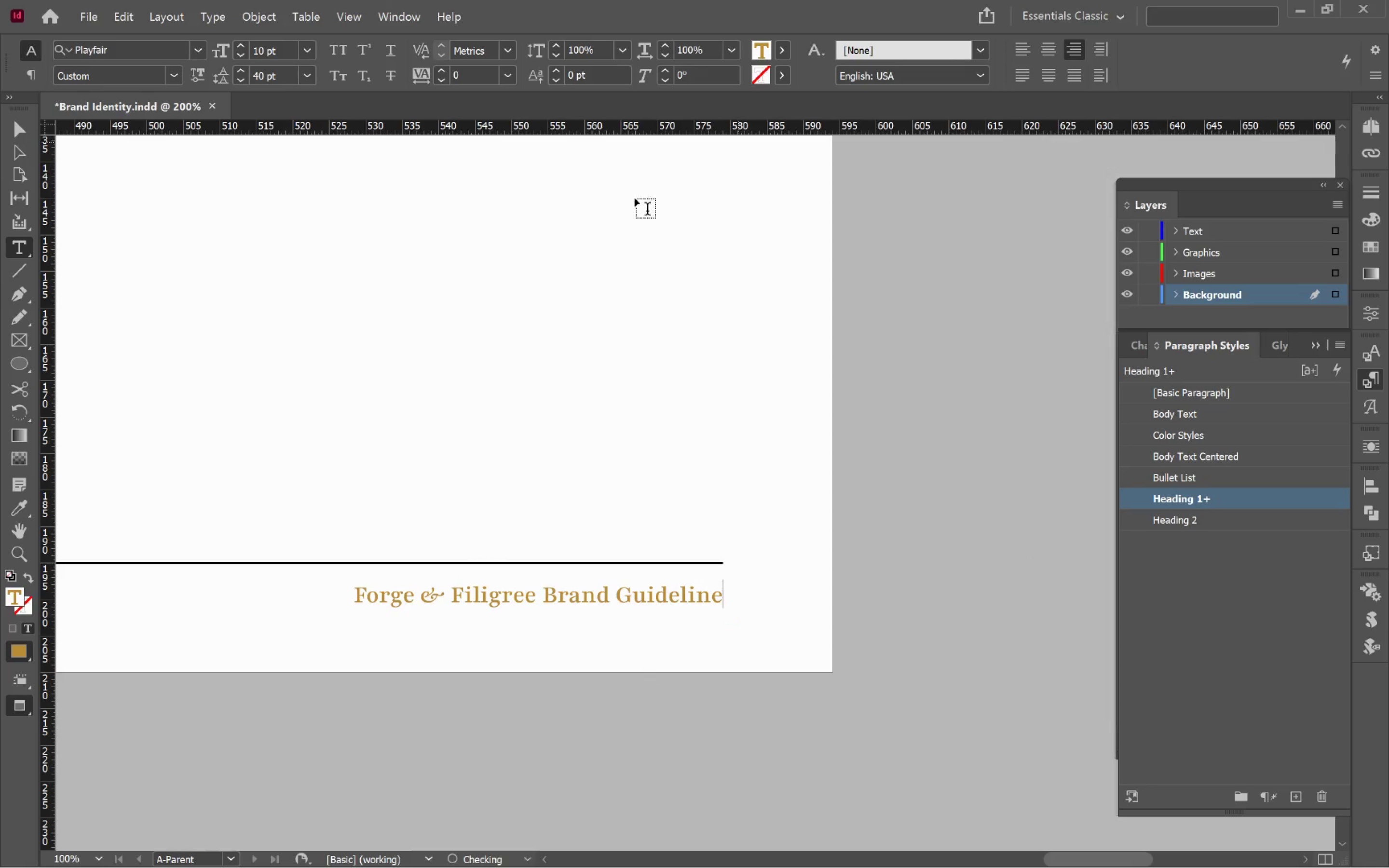 
hold_key(key=ControlLeft, duration=0.91)
scroll: coordinate [684, 555], scroll_direction: up, amount: 11.0
 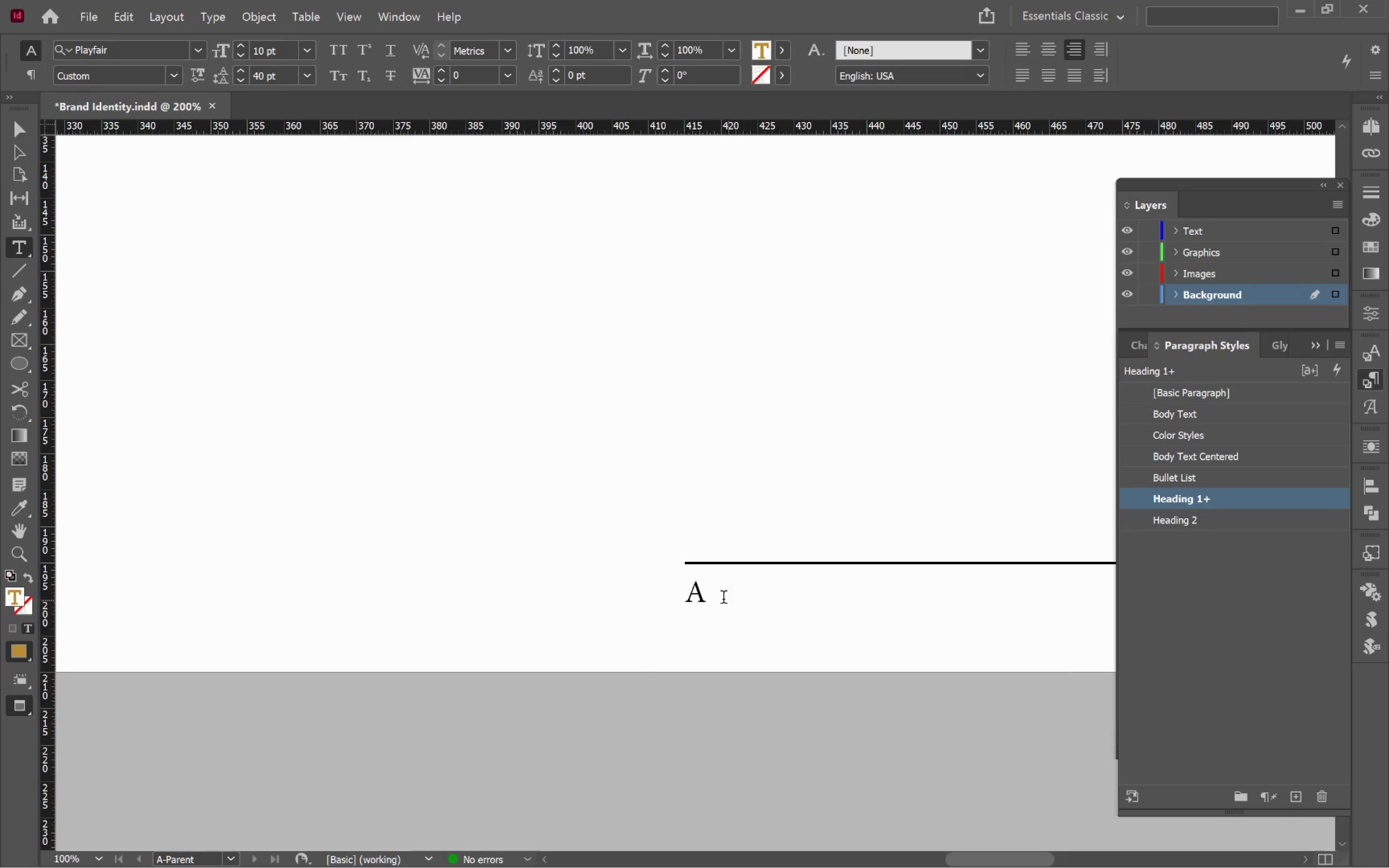 
left_click_drag(start_coordinate=[720, 598], to_coordinate=[667, 593])
 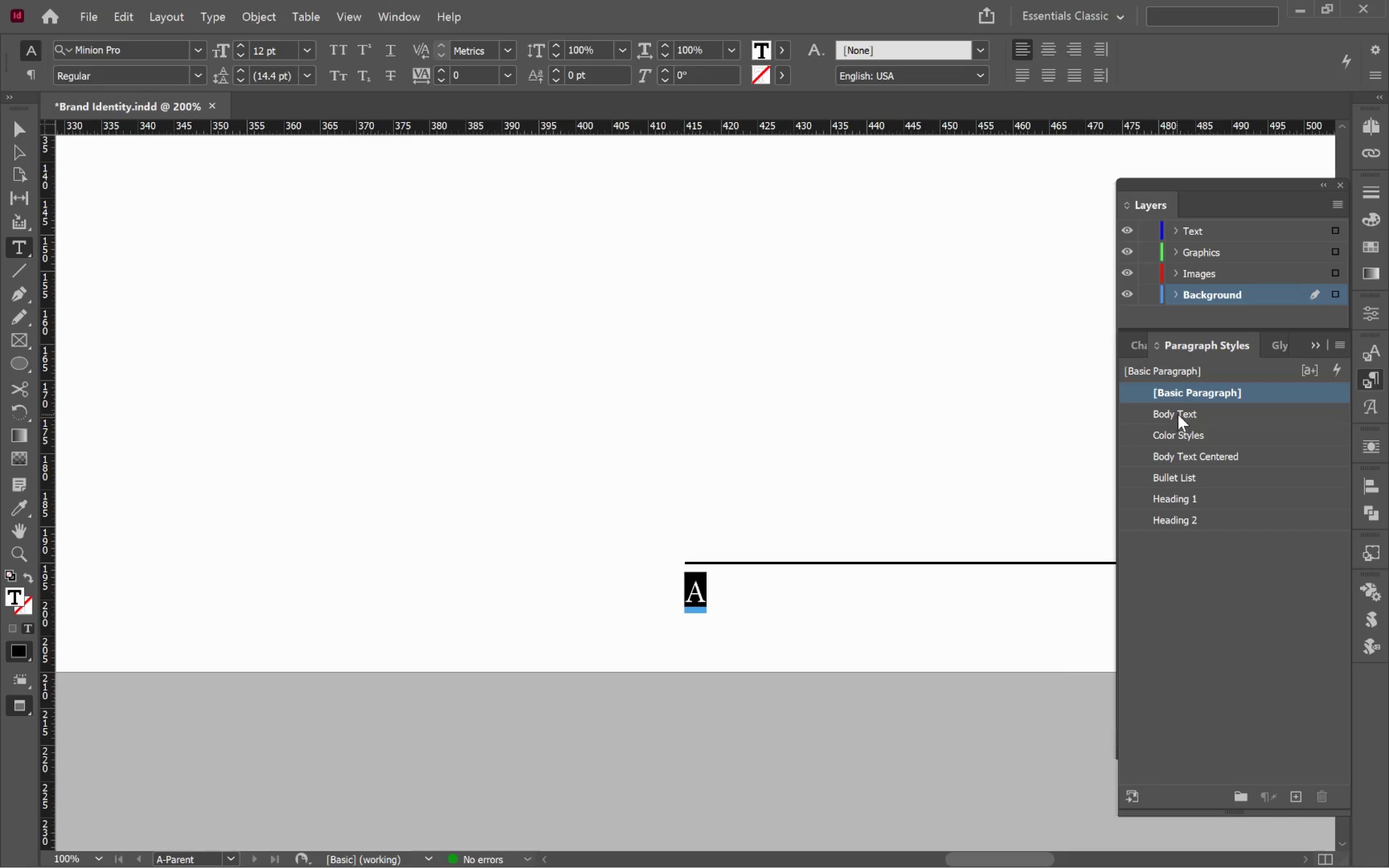 
left_click([1178, 414])
 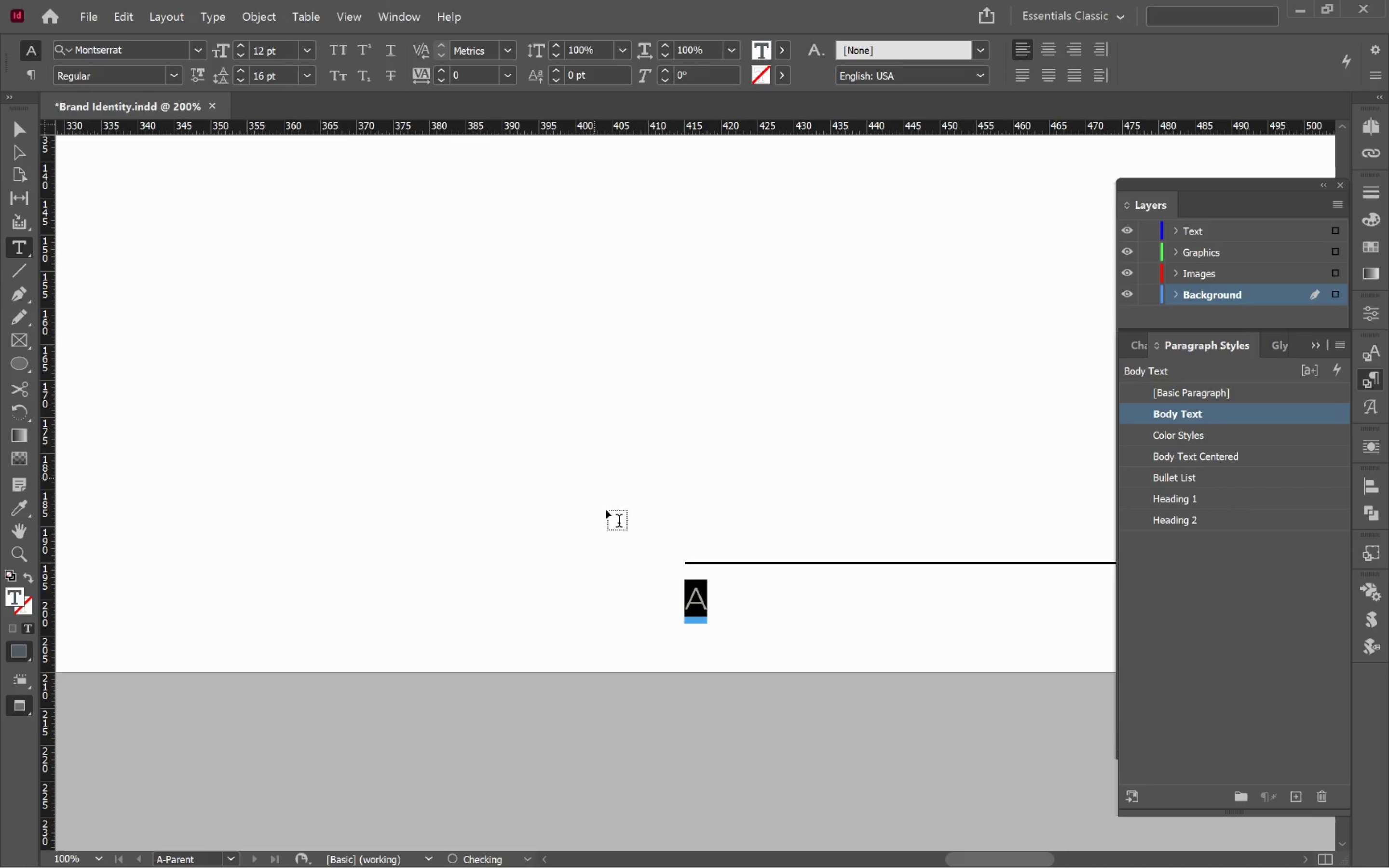 
hold_key(key=ControlLeft, duration=1.71)
scroll: coordinate [783, 632], scroll_direction: up, amount: 13.0
 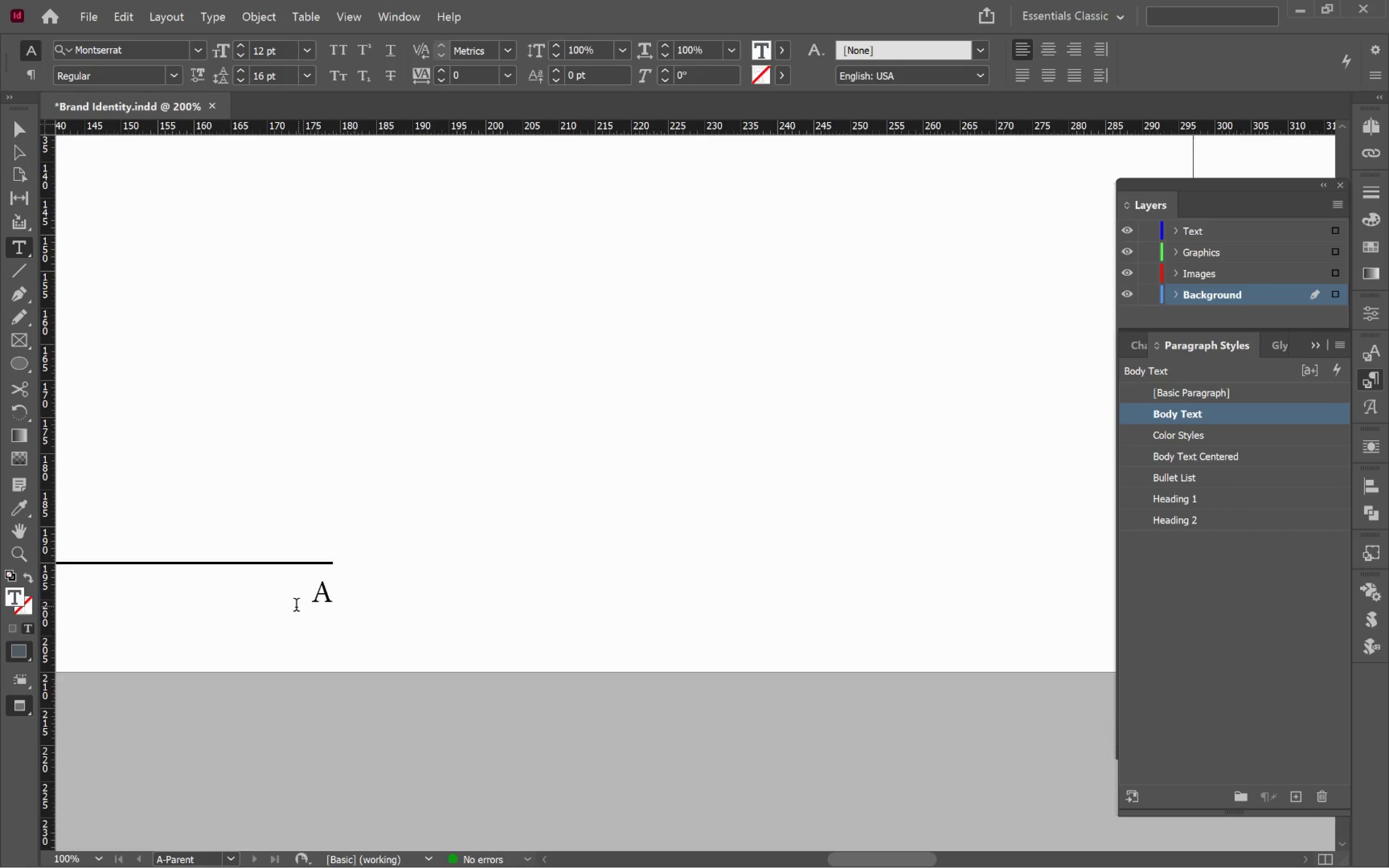 
left_click_drag(start_coordinate=[307, 603], to_coordinate=[351, 604])
 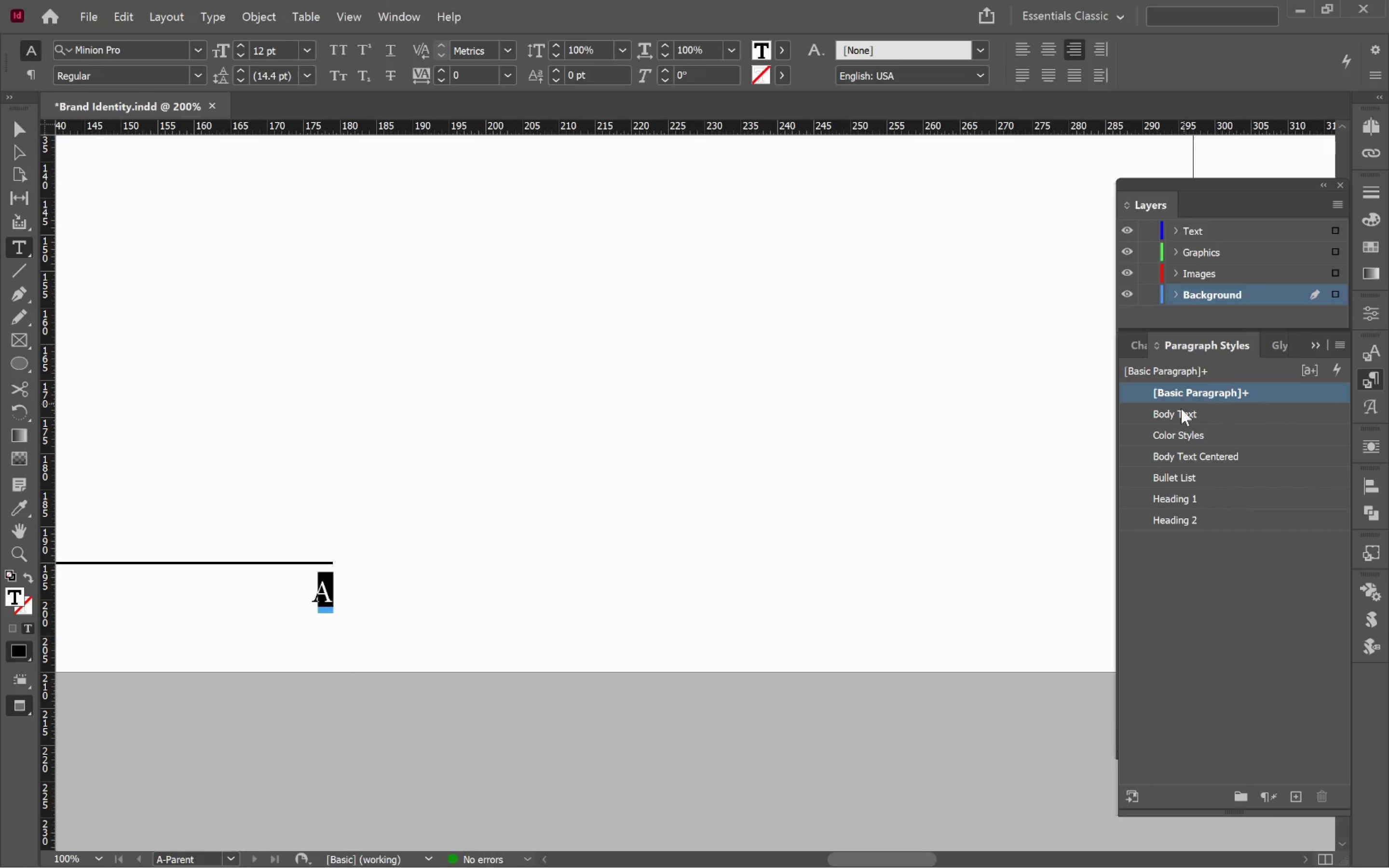 
left_click([1181, 411])
 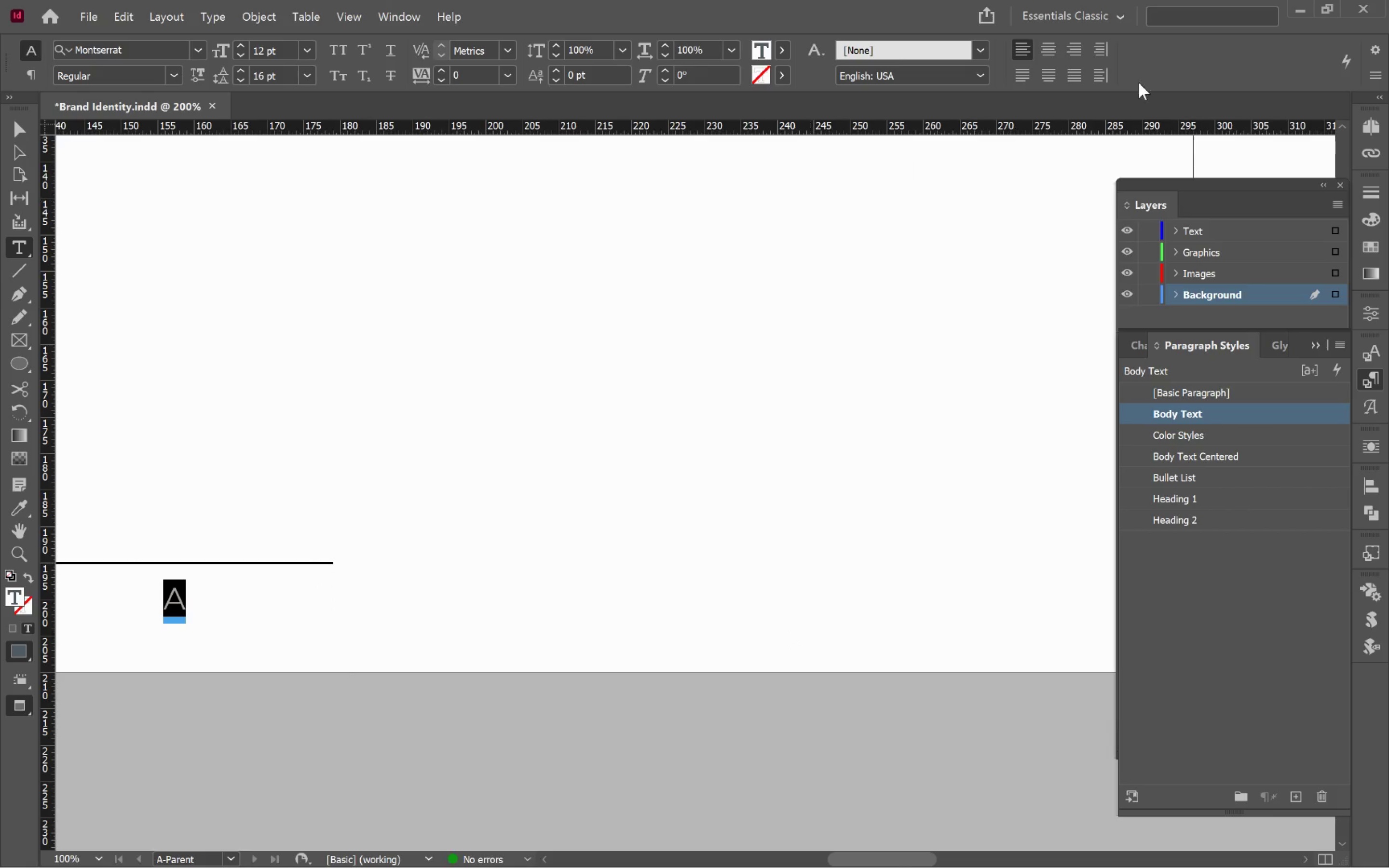 
left_click([1081, 55])
 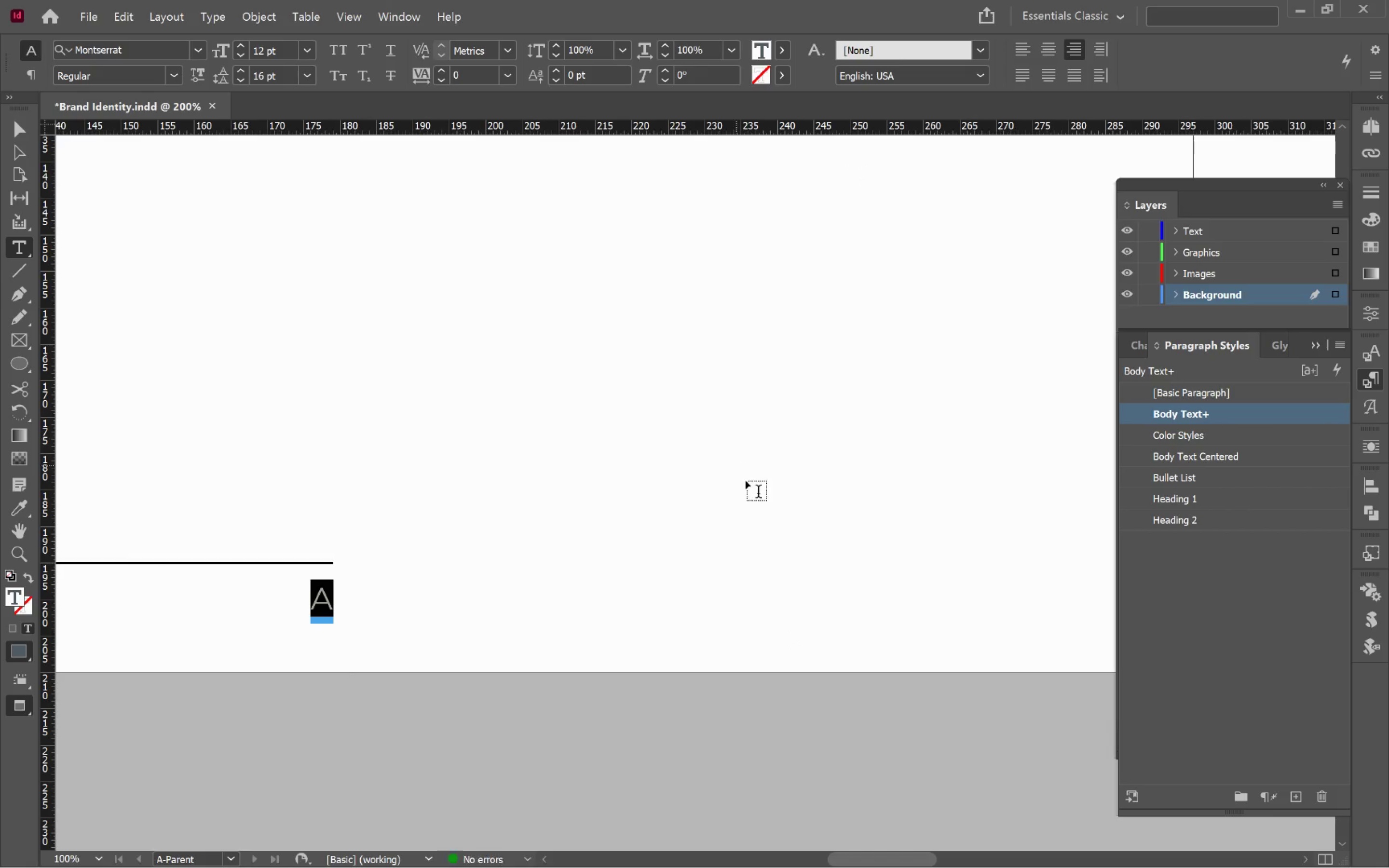 
hold_key(key=AltLeft, duration=0.76)
scroll: coordinate [775, 481], scroll_direction: down, amount: 3.0
 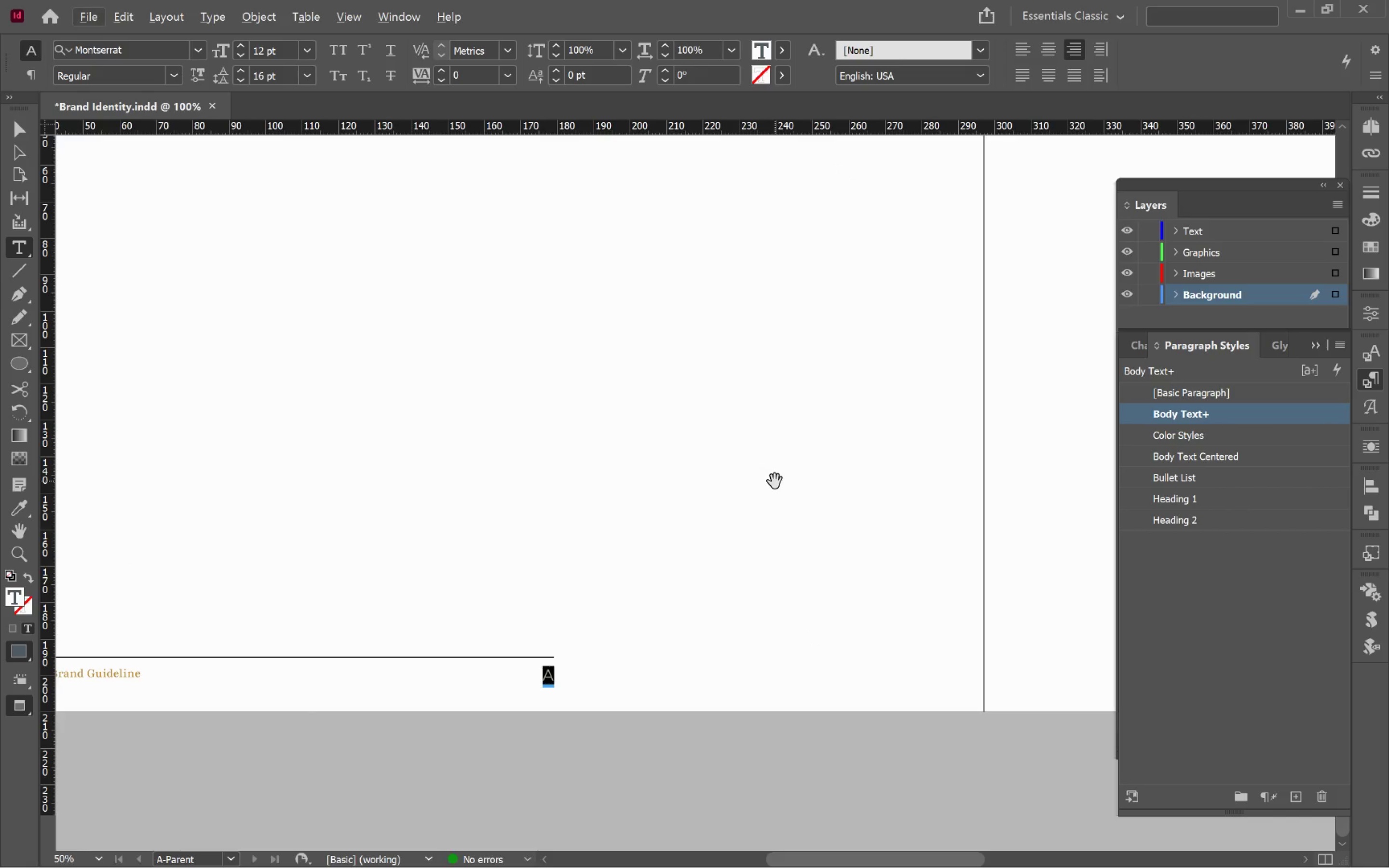 
hold_key(key=ControlLeft, duration=1.38)
 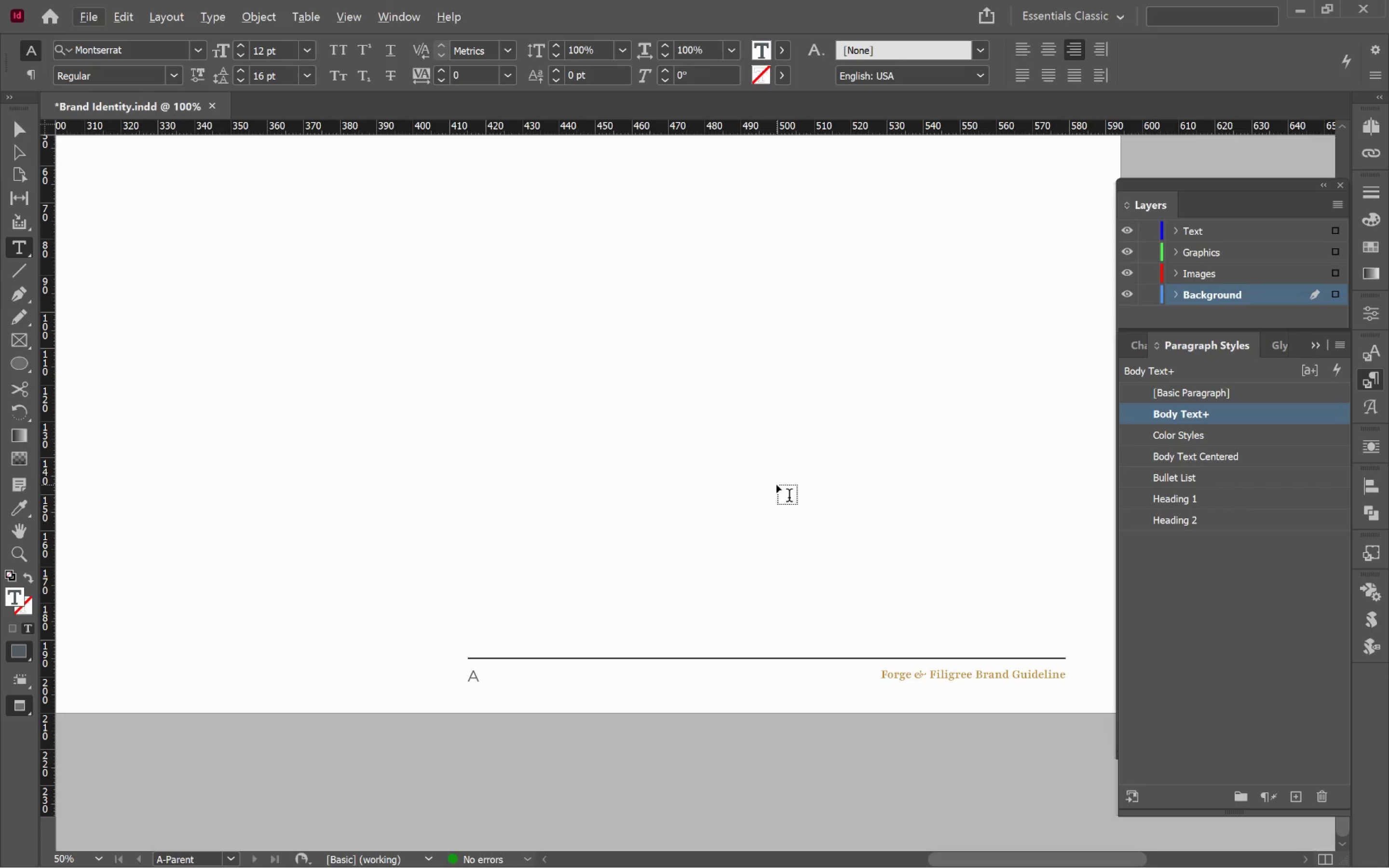 
scroll: coordinate [776, 484], scroll_direction: up, amount: 5.0
 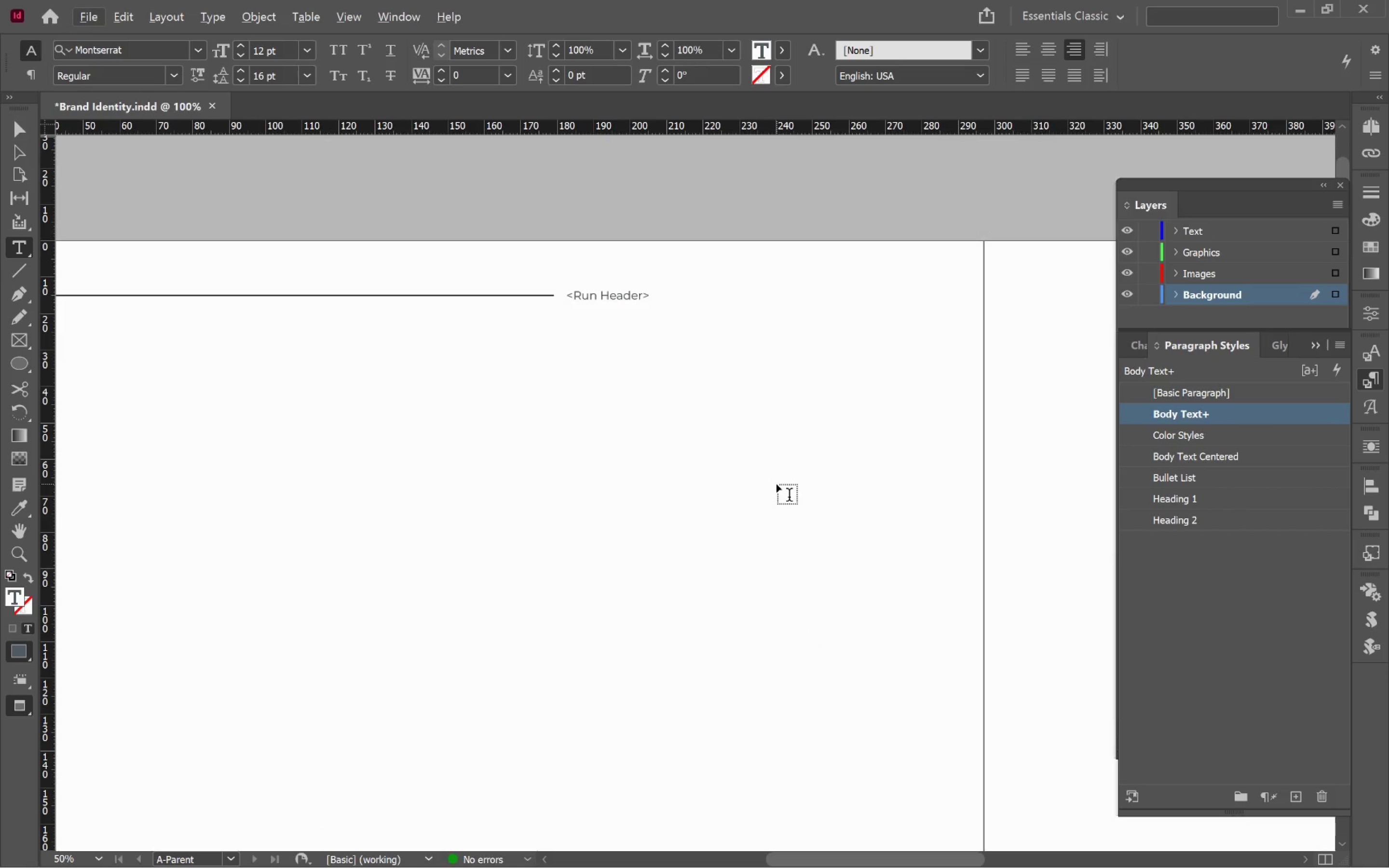 
scroll: coordinate [776, 485], scroll_direction: down, amount: 9.0
 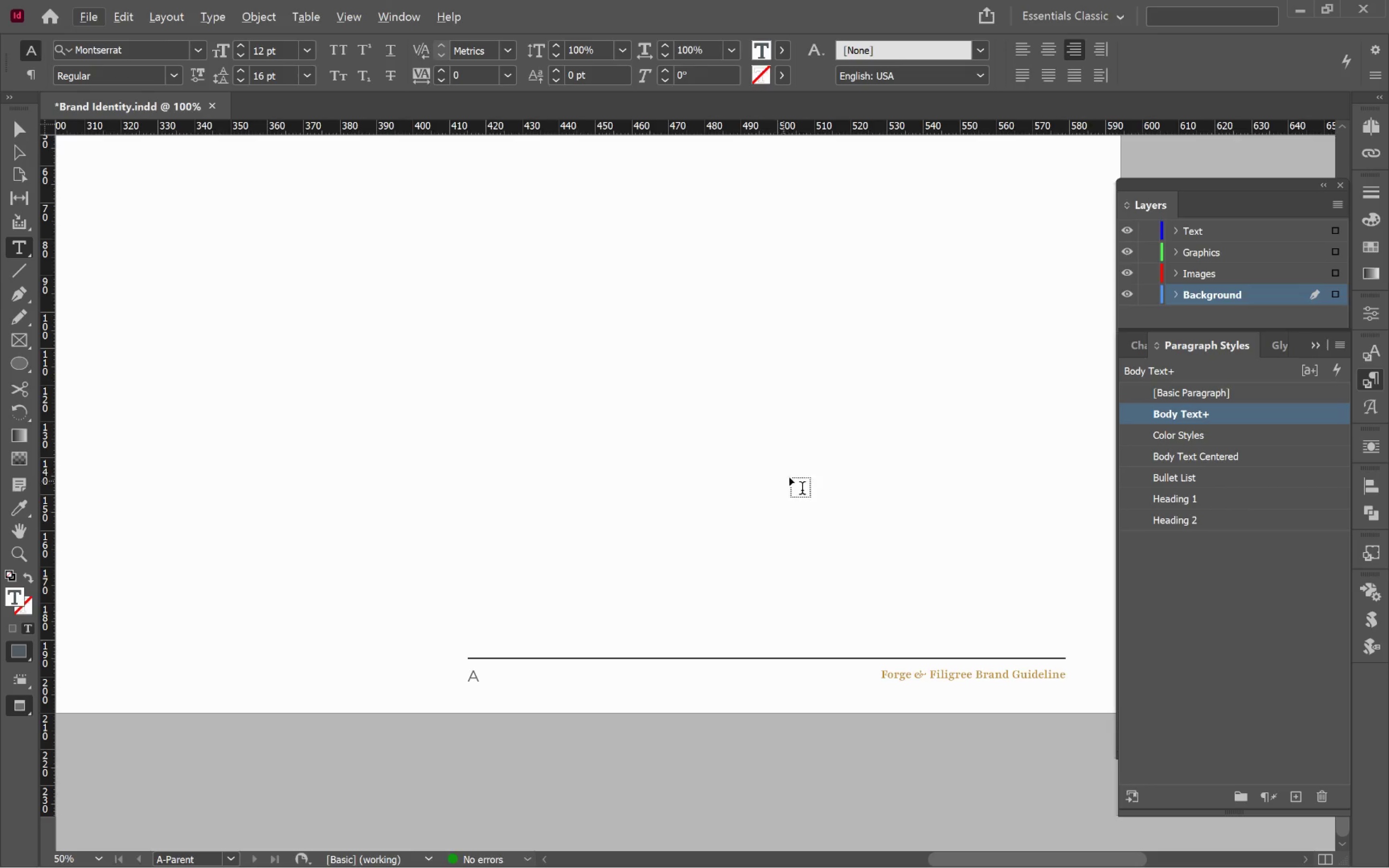 
hold_key(key=ControlLeft, duration=0.62)
left_click([795, 474])
 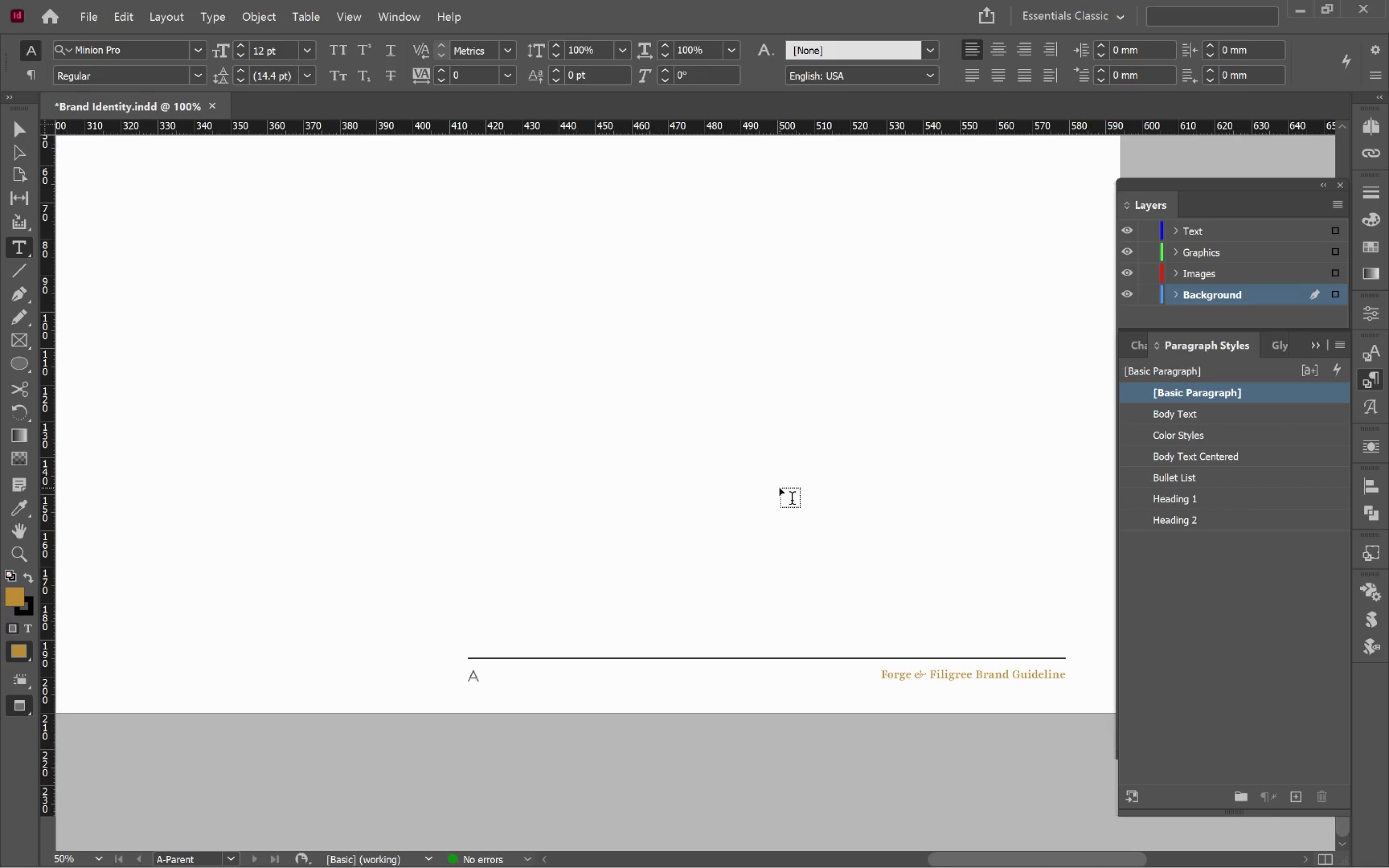 
key(V)
 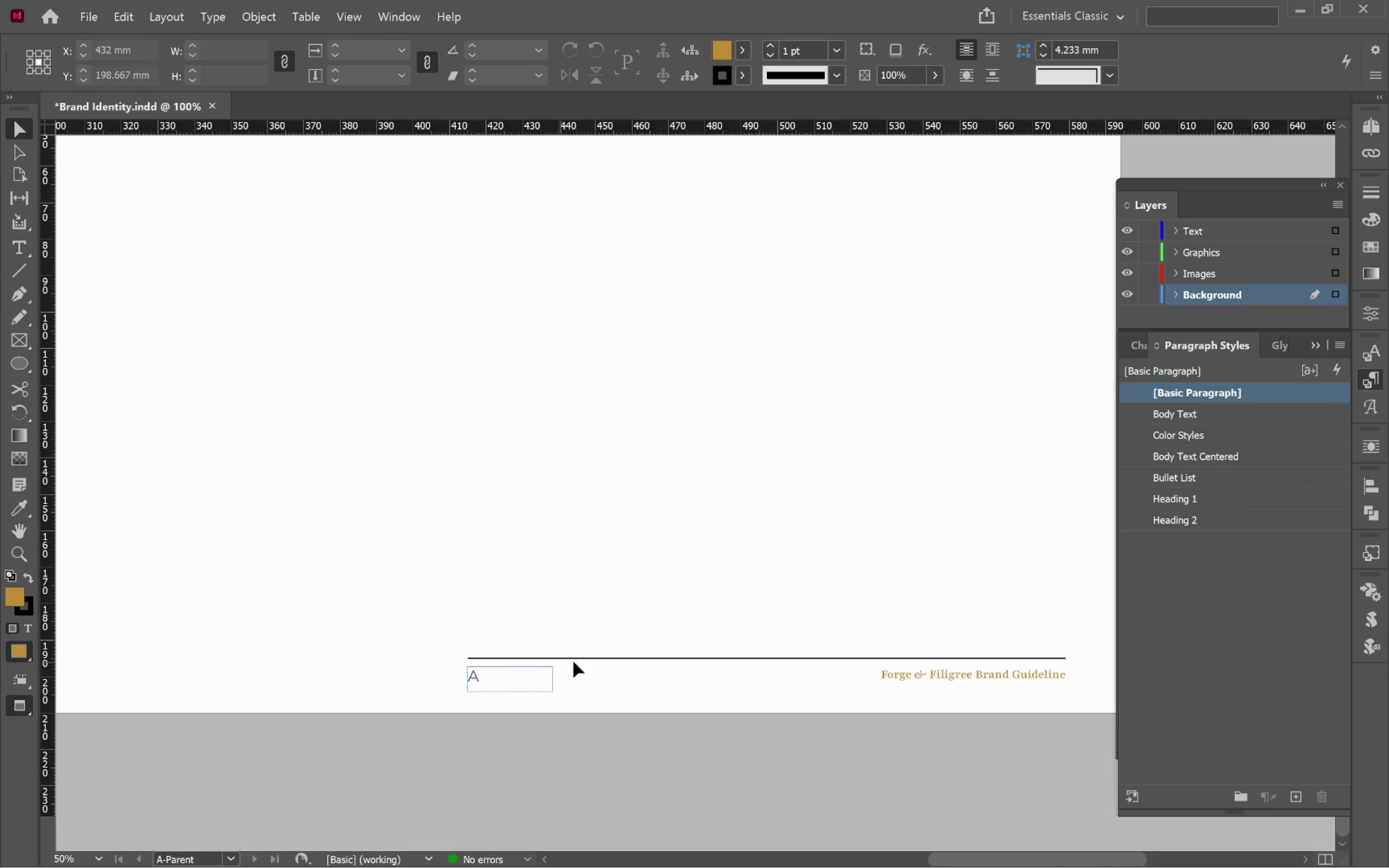 
left_click([580, 659])
 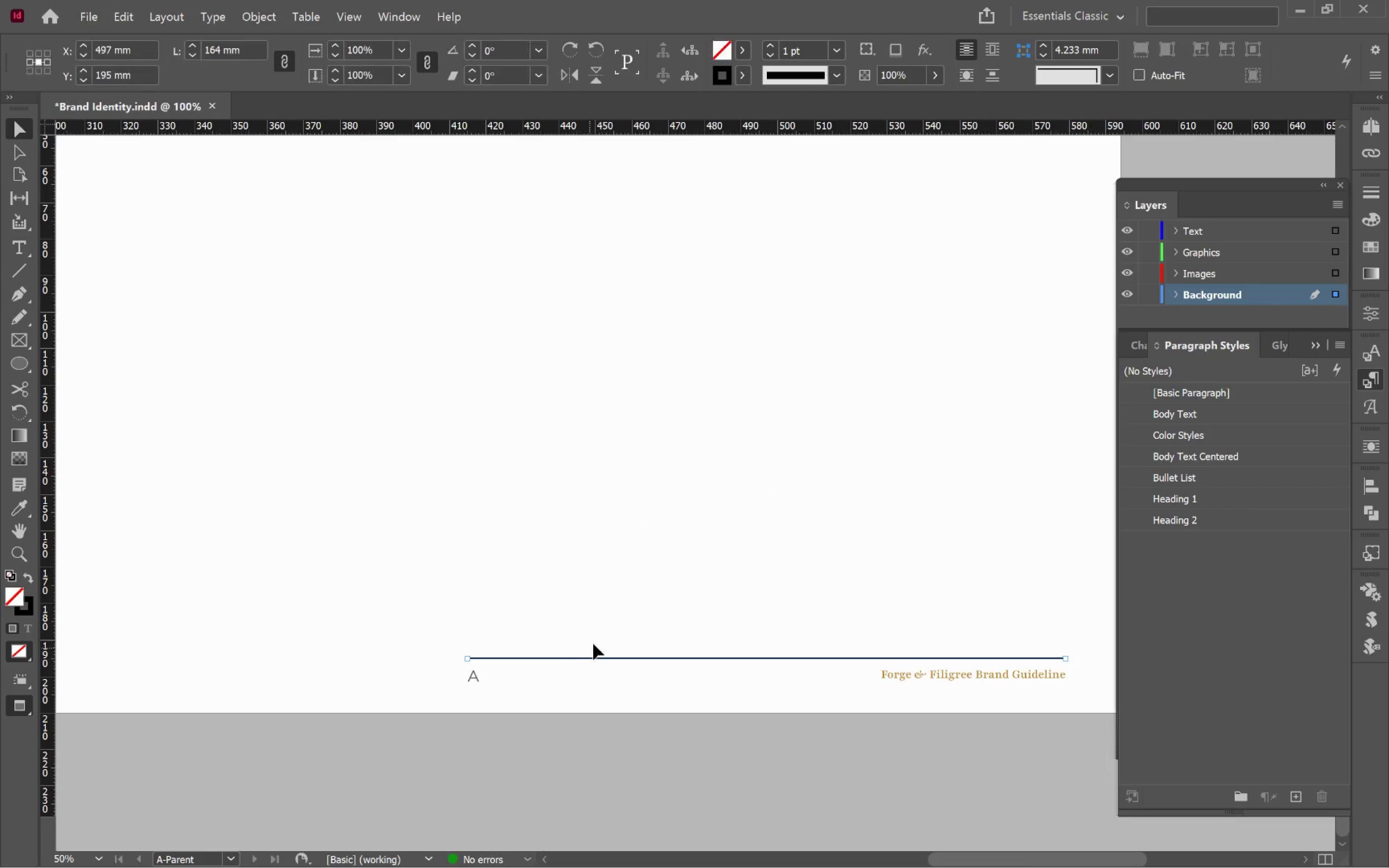 
key(Alt+AltLeft)
 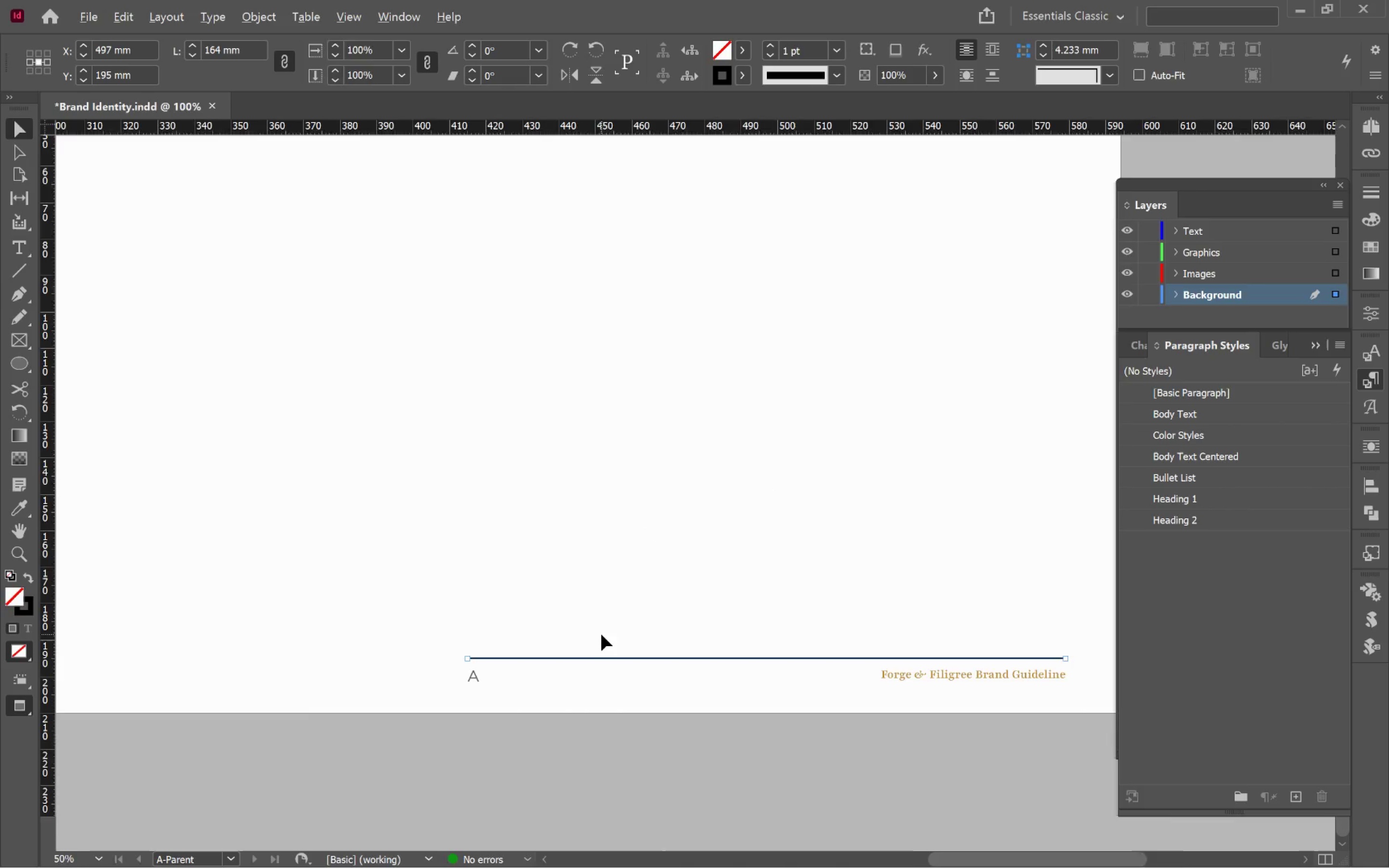 
hold_key(key=Space, duration=0.47)
 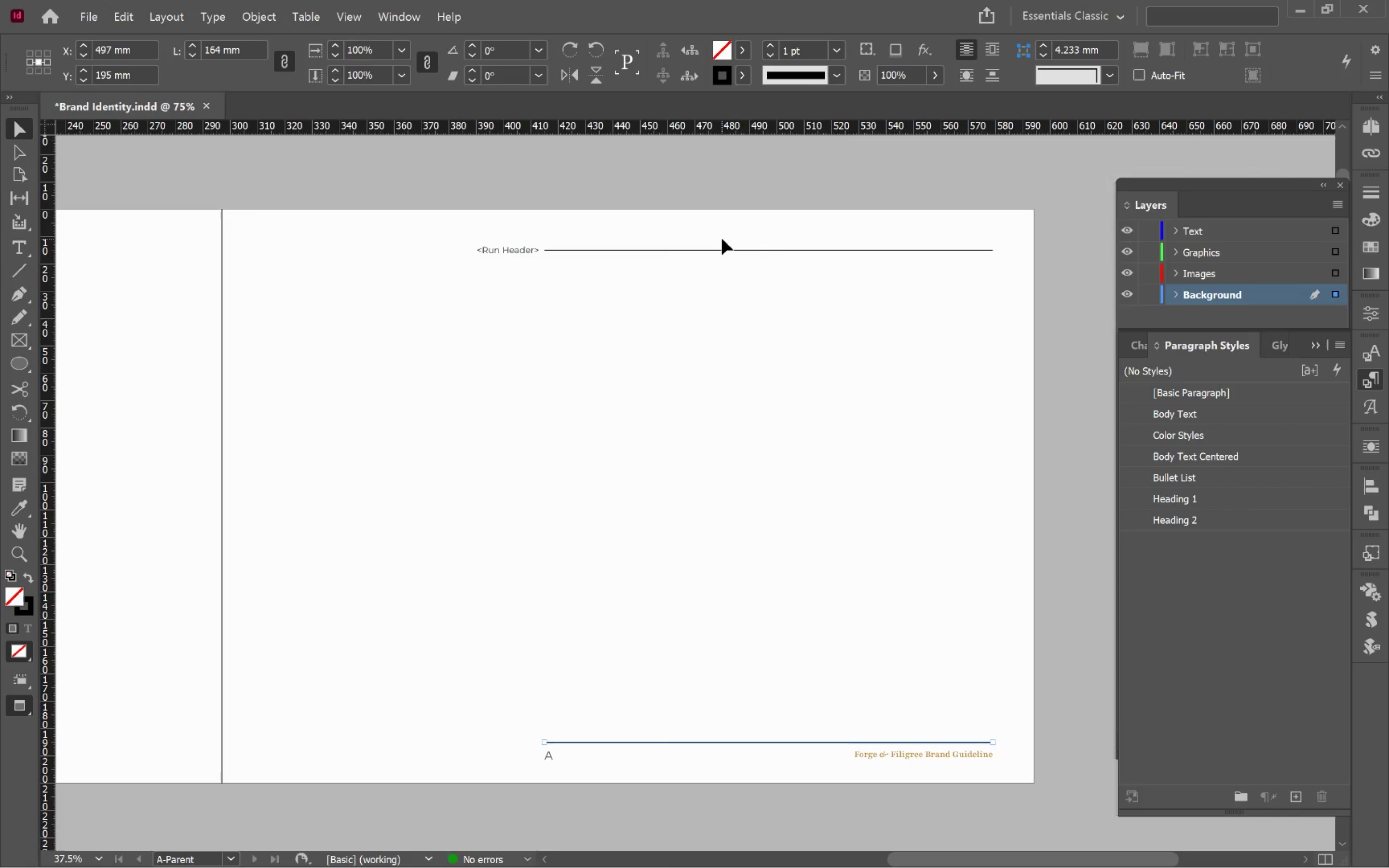 
scroll: coordinate [601, 635], scroll_direction: down, amount: 1.0
 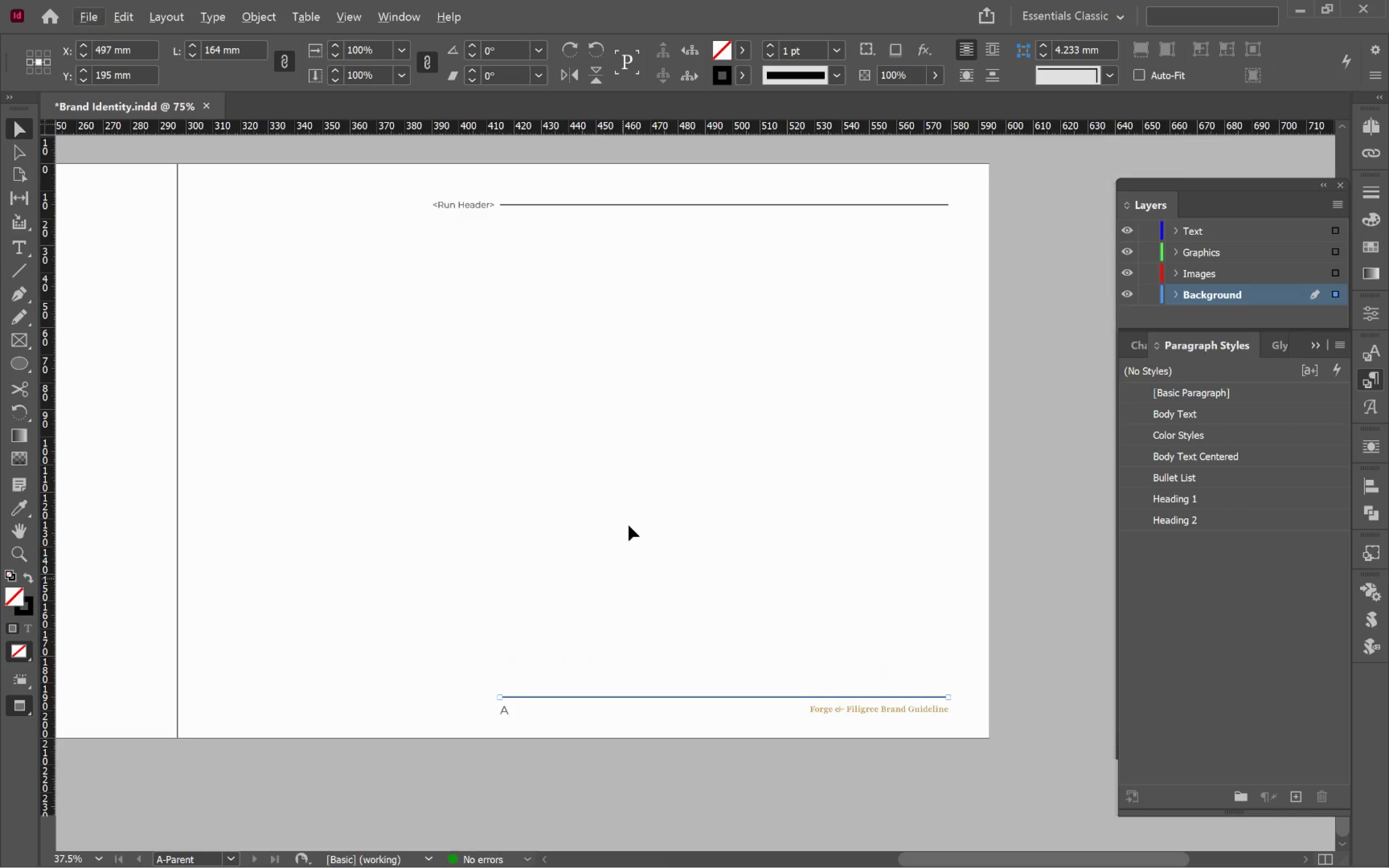 
left_click_drag(start_coordinate=[631, 462], to_coordinate=[675, 507])
 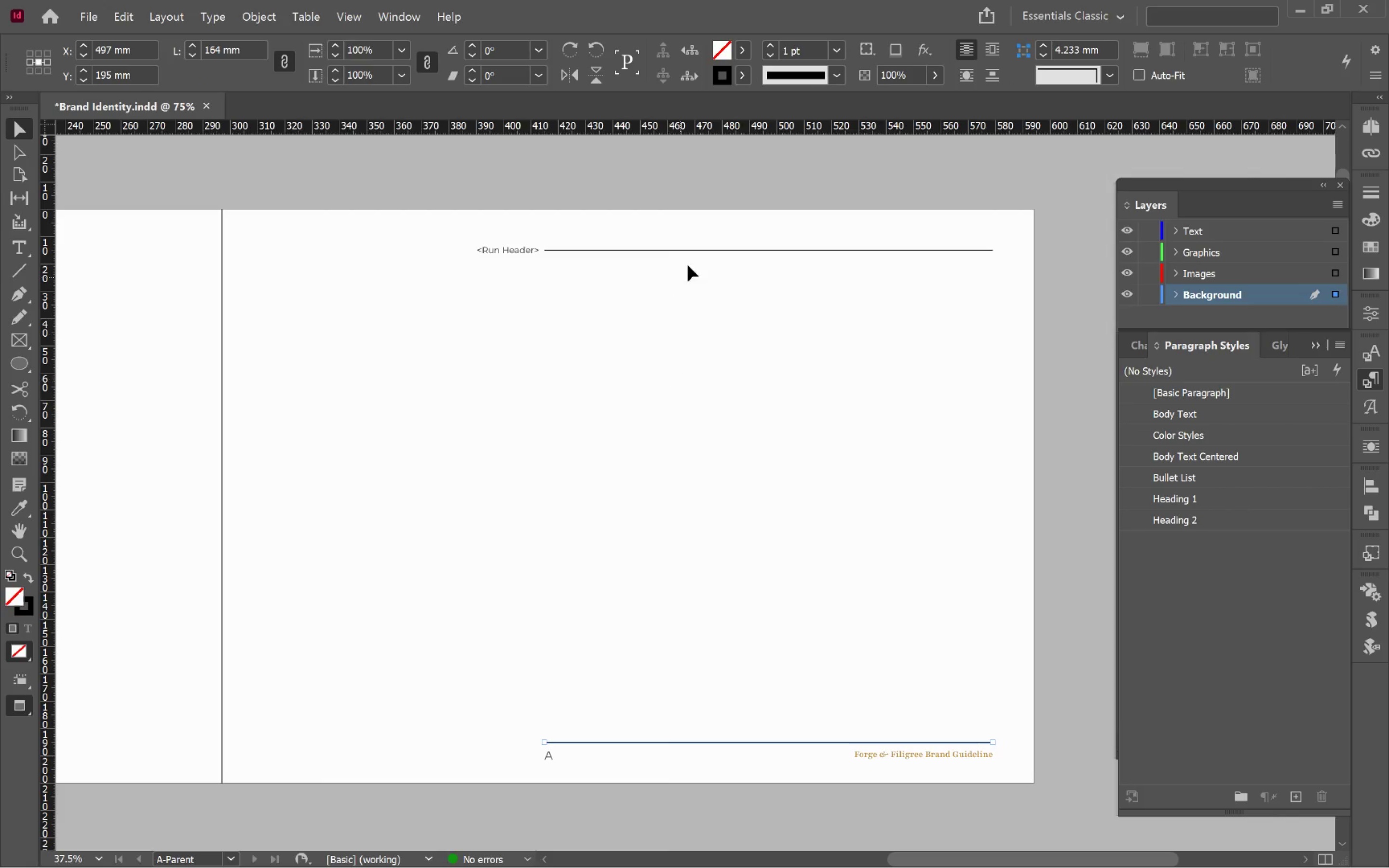 
hold_key(key=ShiftLeft, duration=0.89)
left_click([732, 253])
 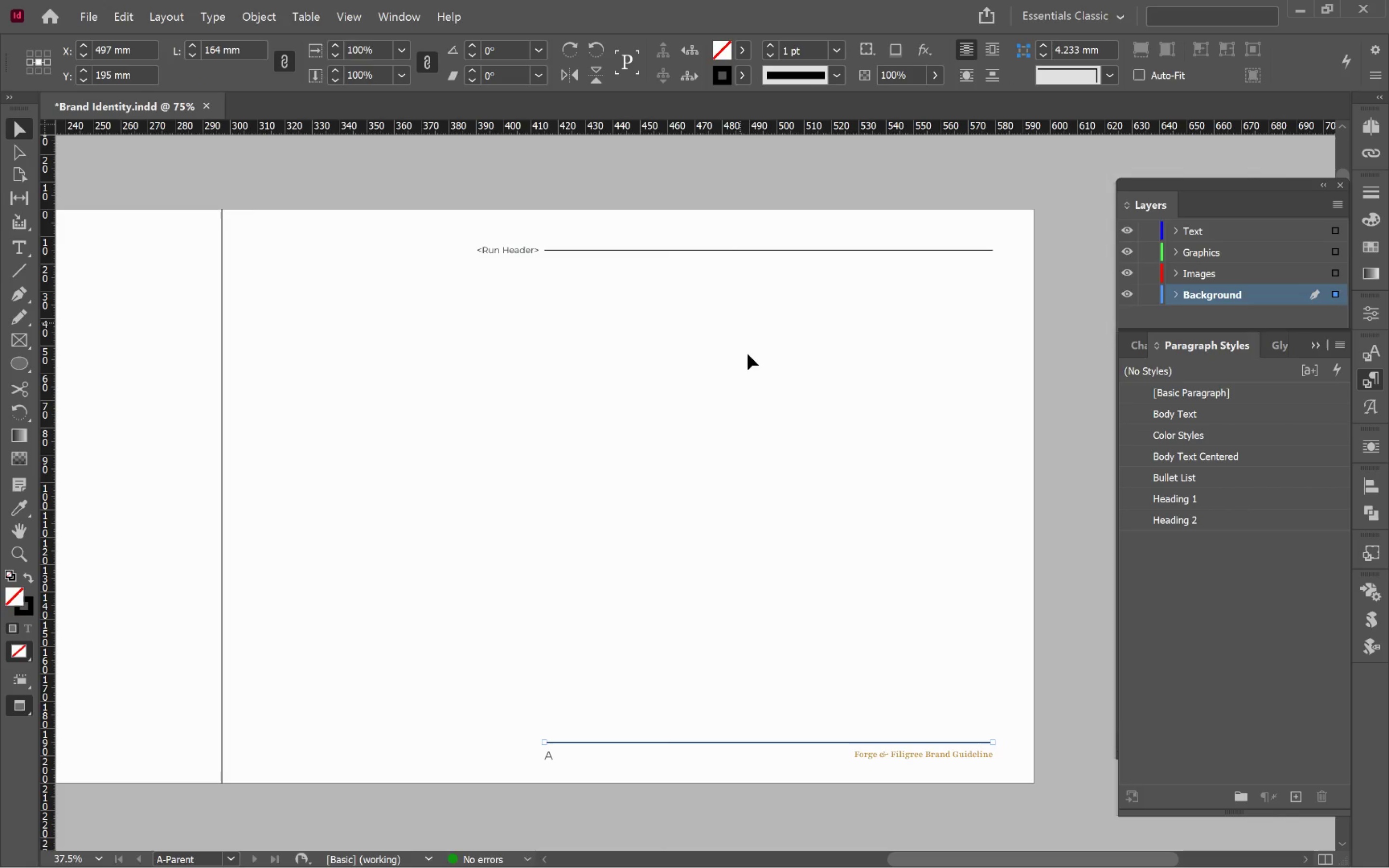 
hold_key(key=ShiftLeft, duration=0.72)
left_click_drag(start_coordinate=[754, 230], to_coordinate=[735, 274])
 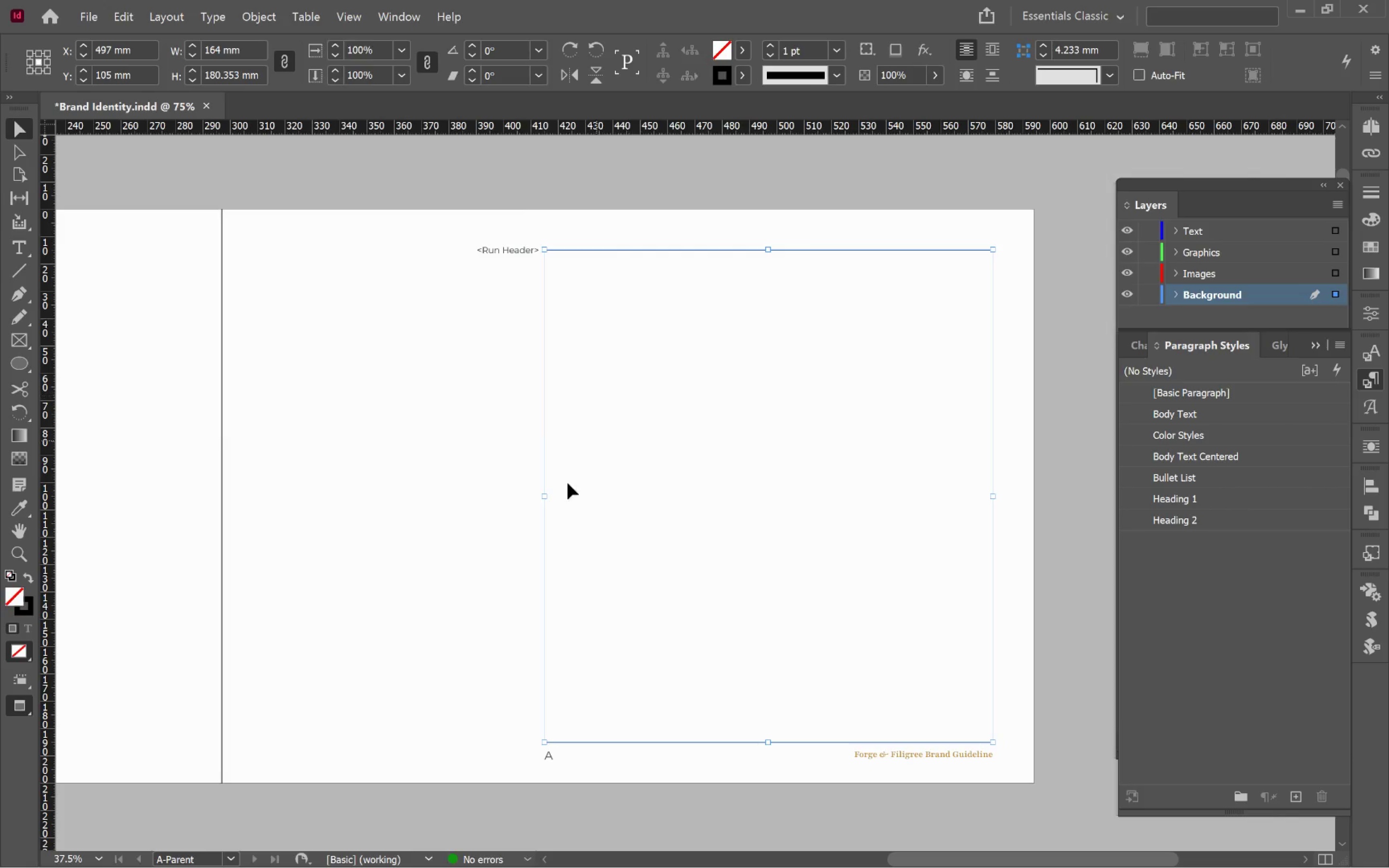 
hold_key(key=ControlLeft, duration=0.84)
 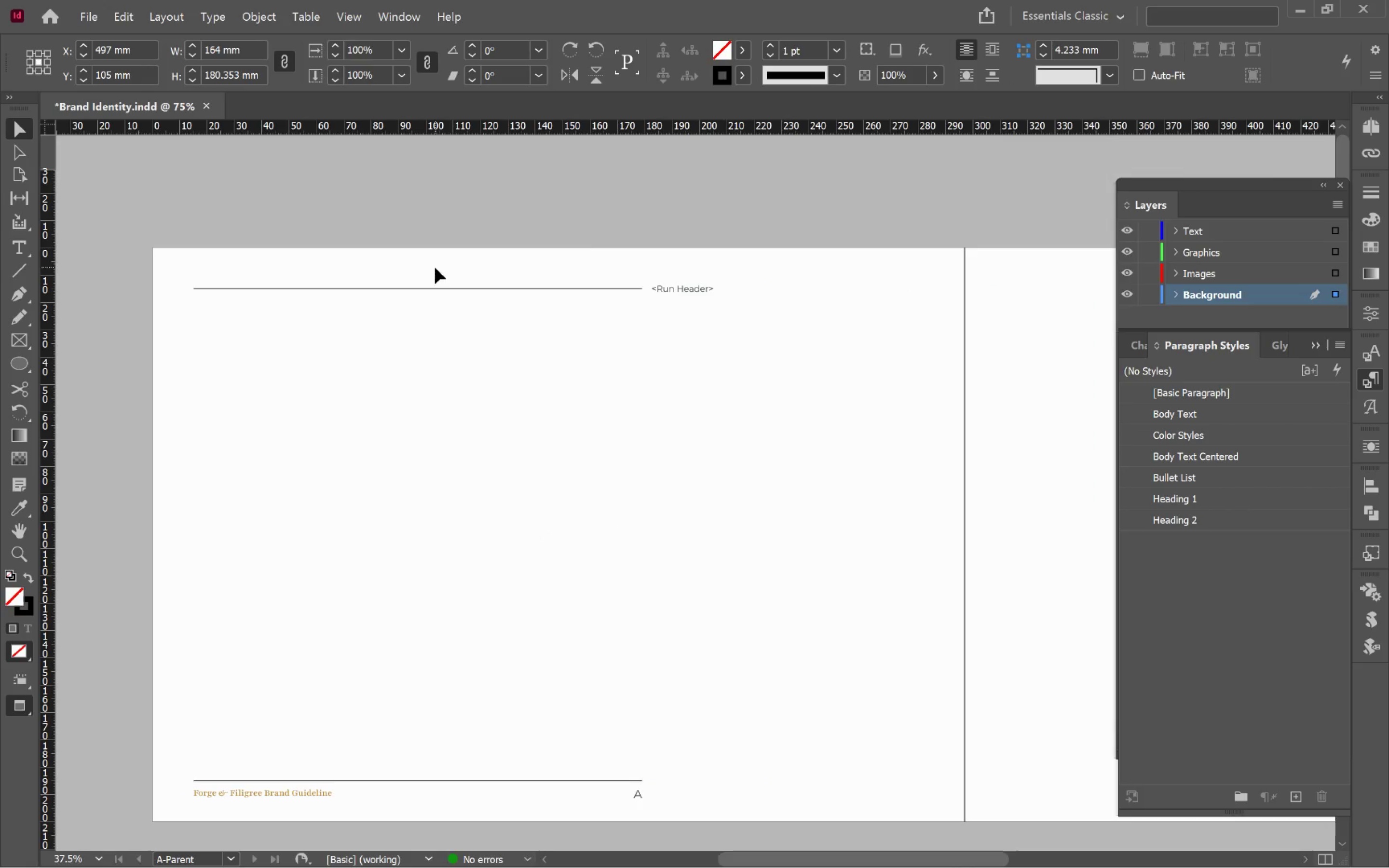 
scroll: coordinate [560, 506], scroll_direction: up, amount: 4.0
 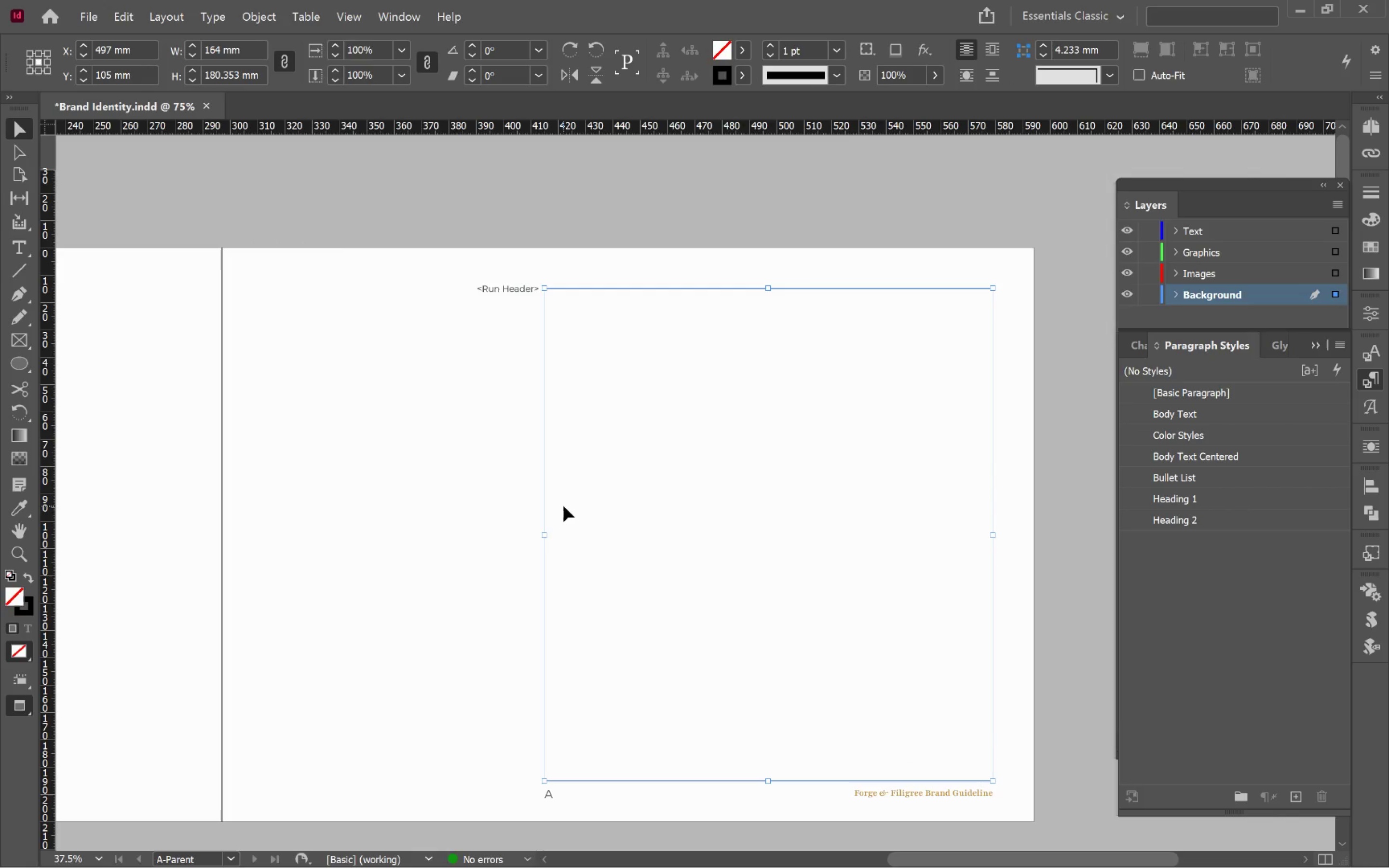 
hold_key(key=ShiftLeft, duration=1.6)
 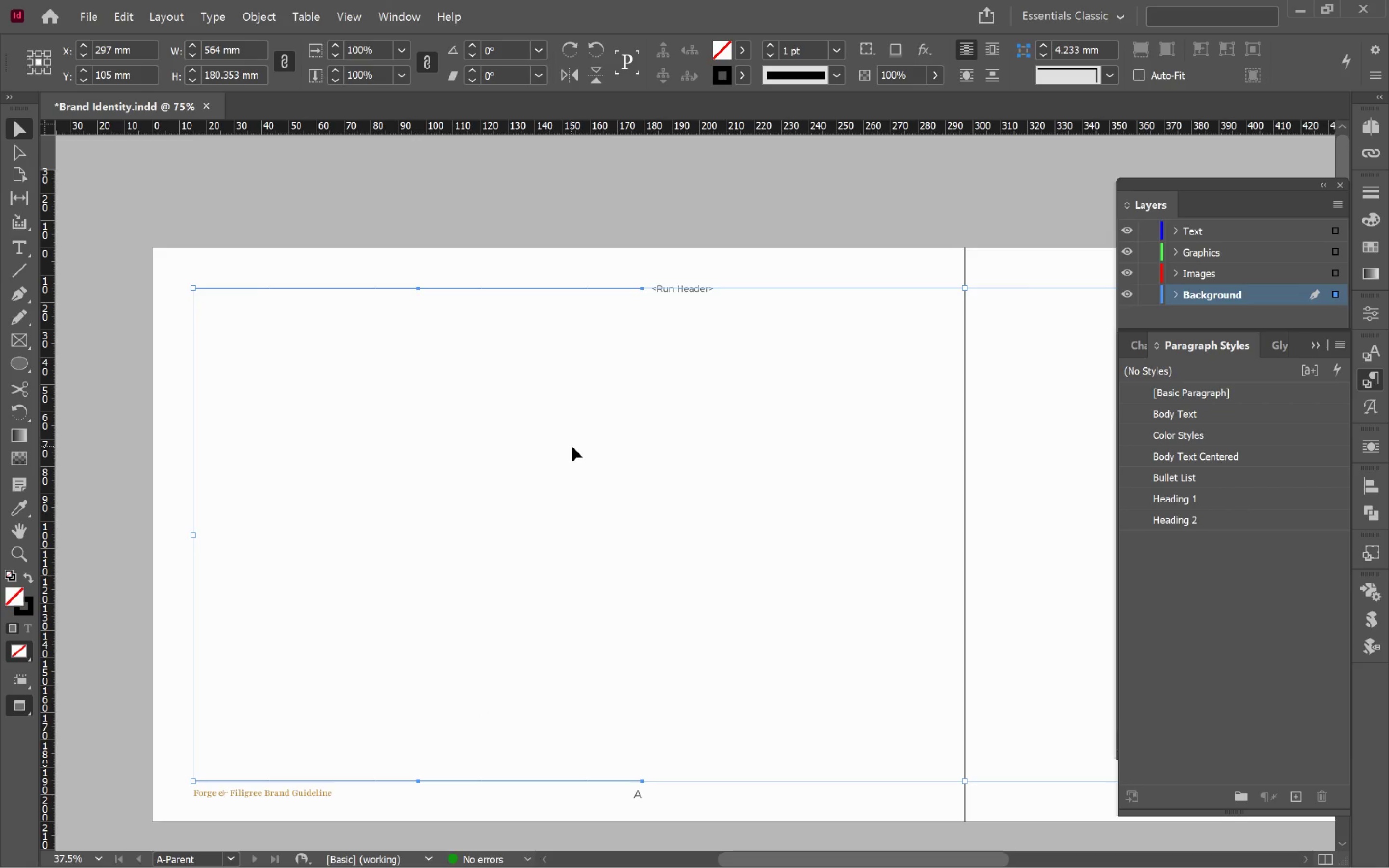 
scroll: coordinate [617, 516], scroll_direction: up, amount: 7.0
 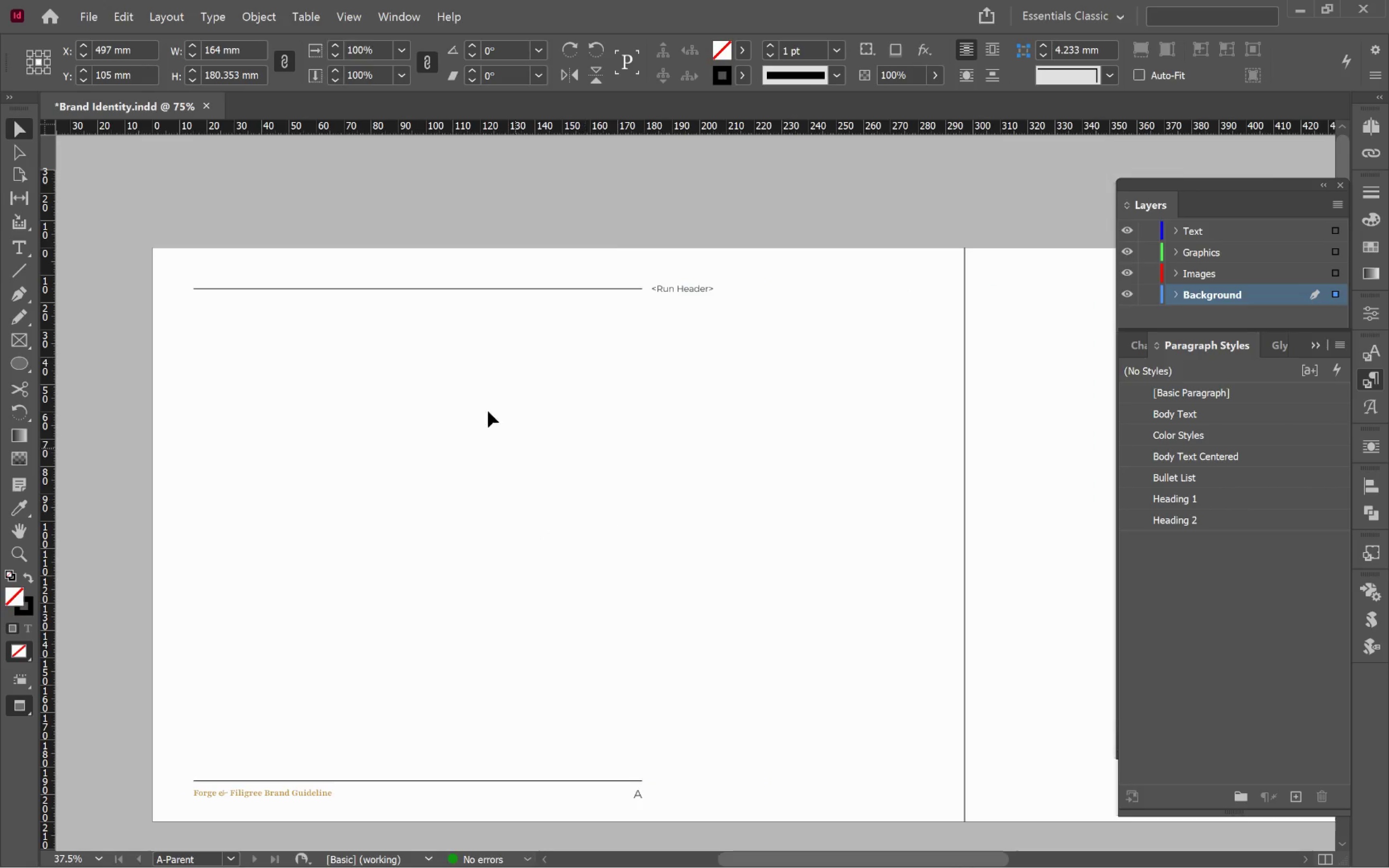 
left_click_drag(start_coordinate=[436, 271], to_coordinate=[460, 824])
 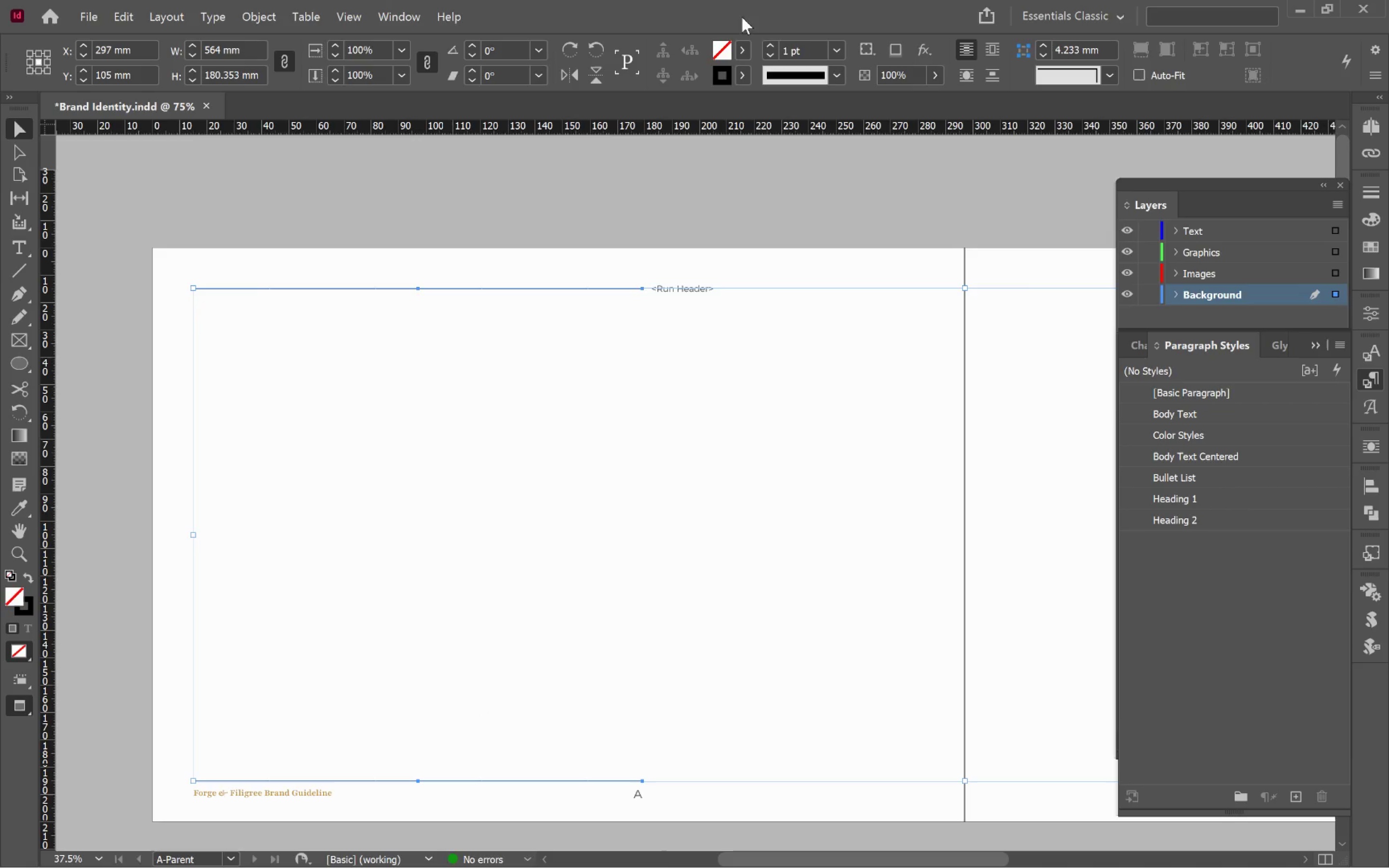 
left_click([744, 72])
 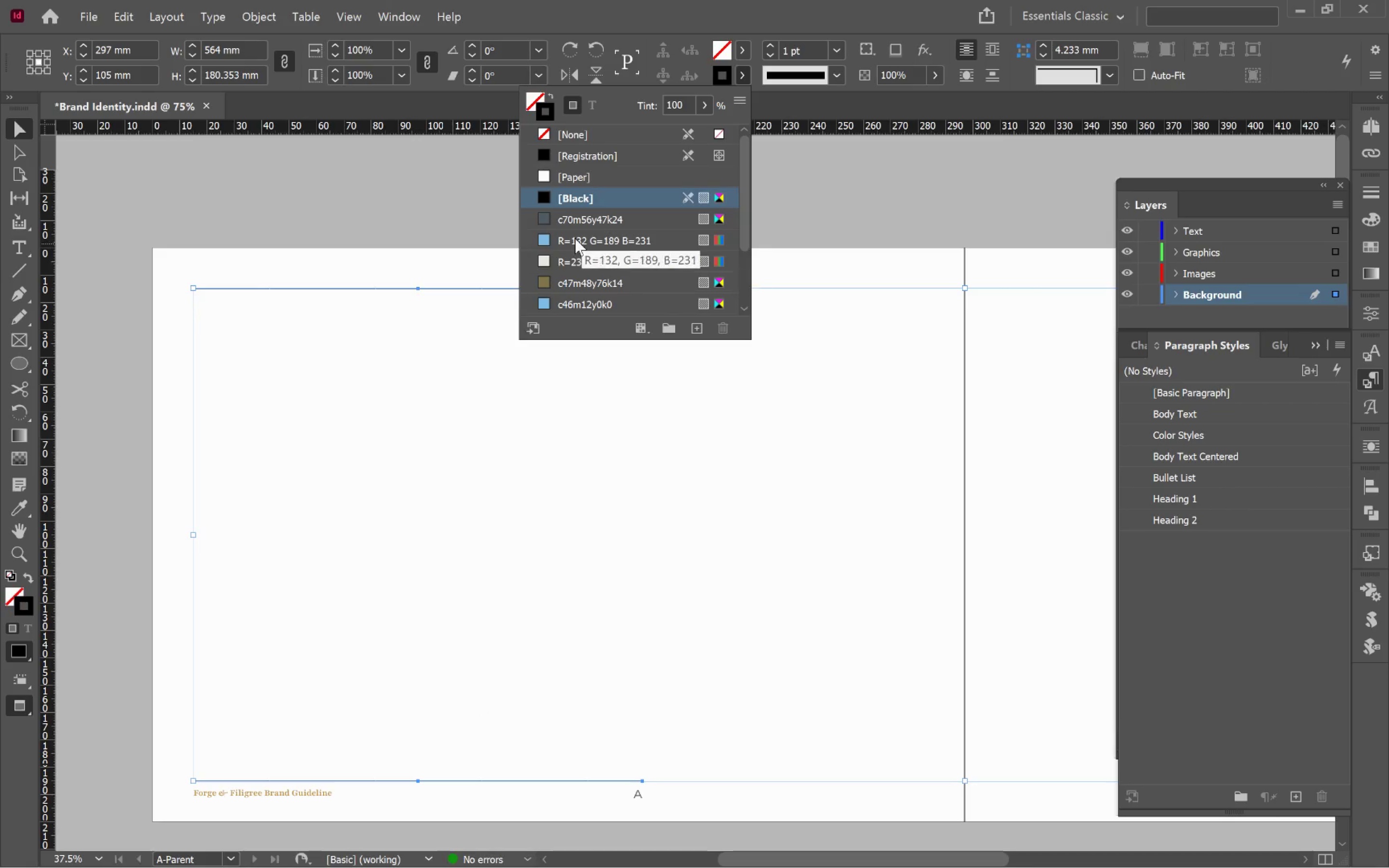 
left_click([574, 237])
 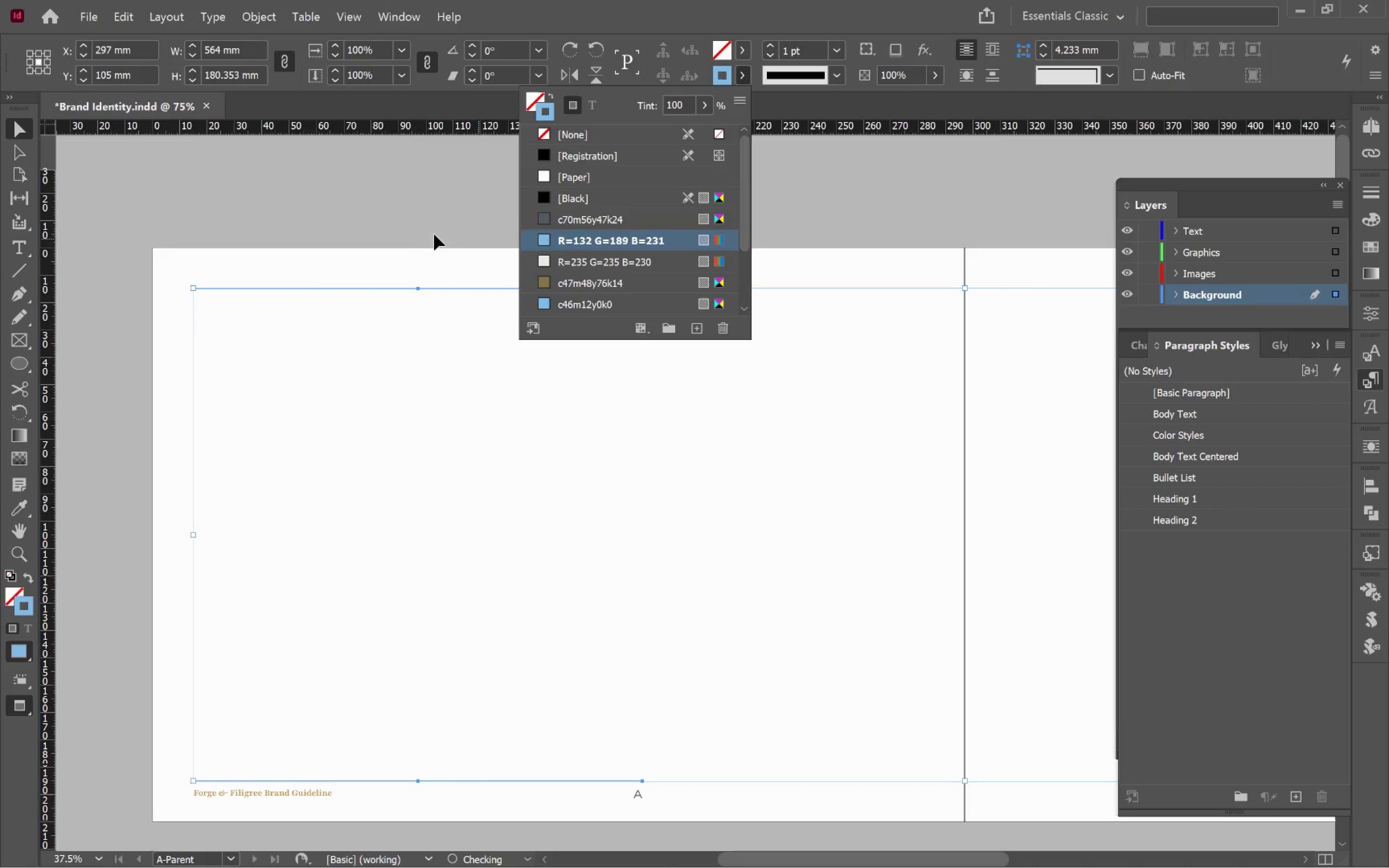 
left_click([404, 231])
 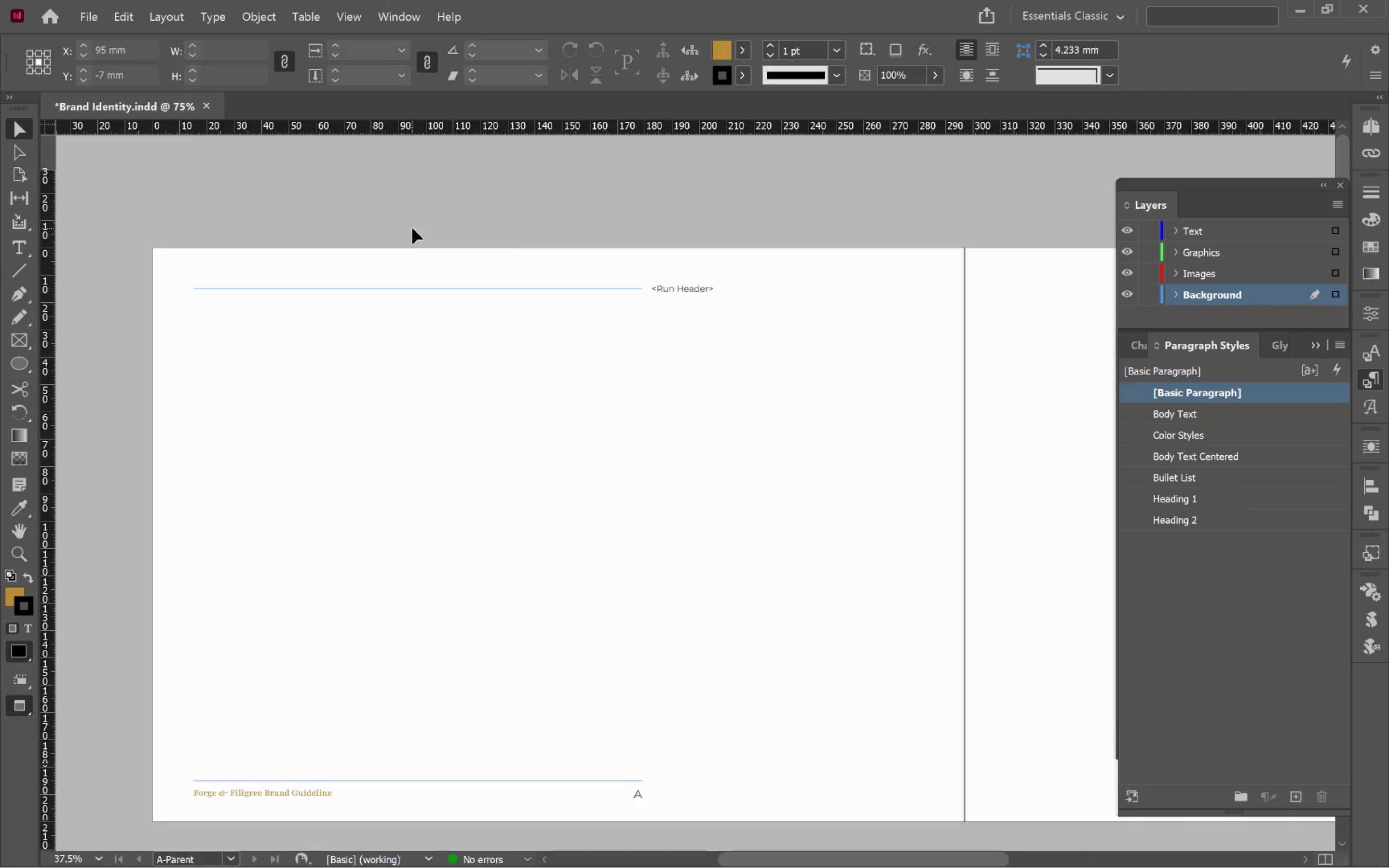 
key(Control+S)
 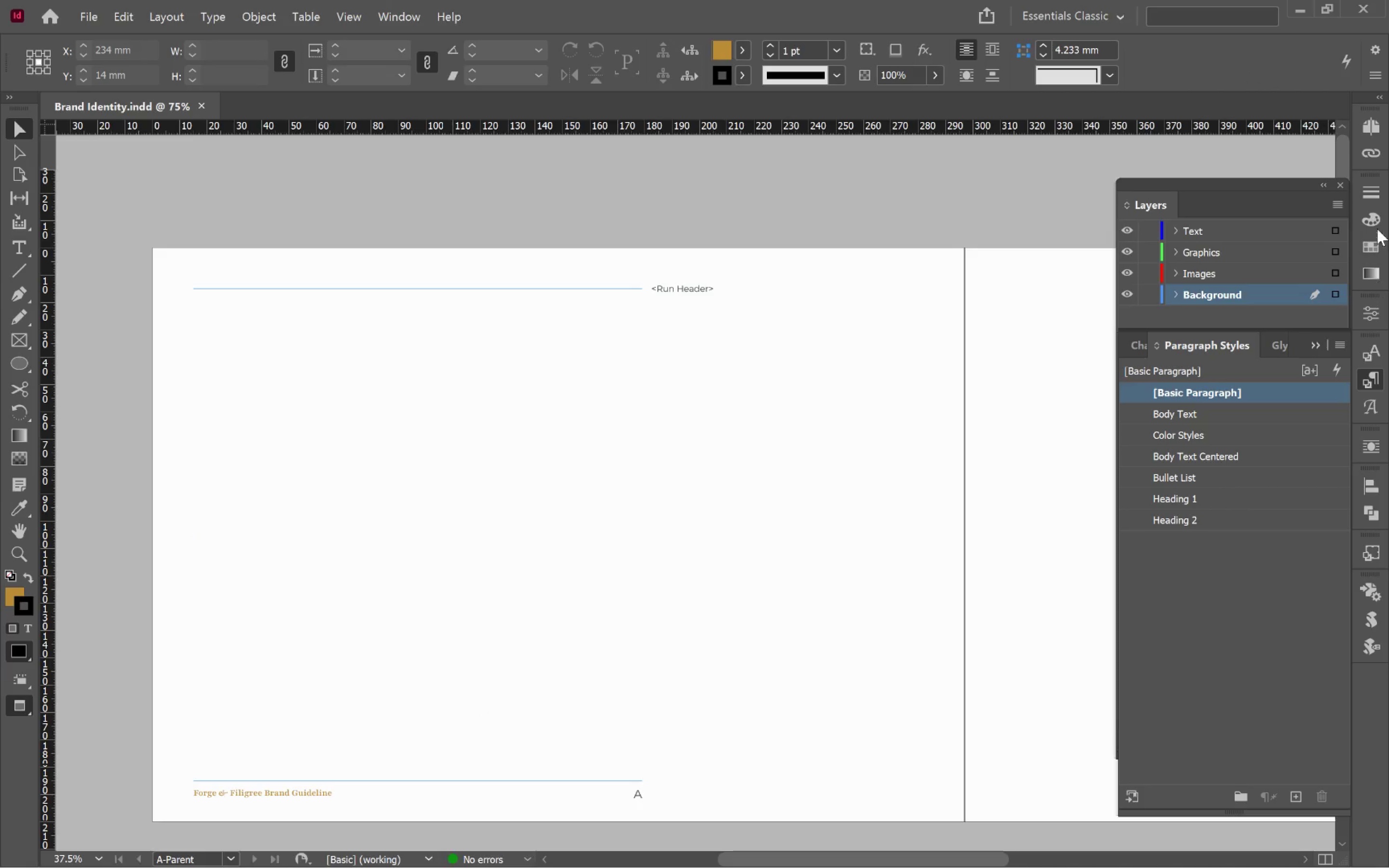 
left_click([1375, 125])
 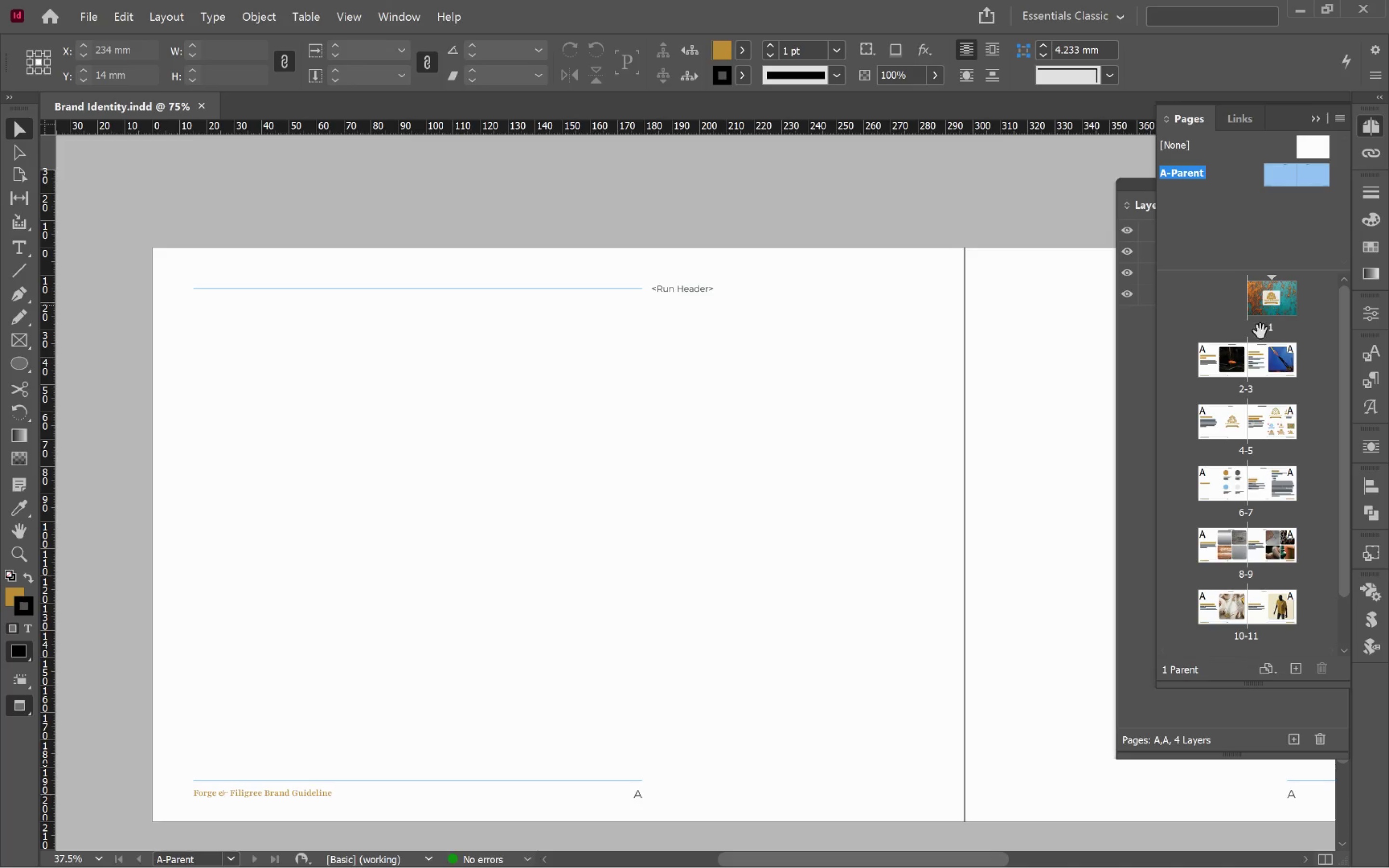 
double_click([1226, 360])
 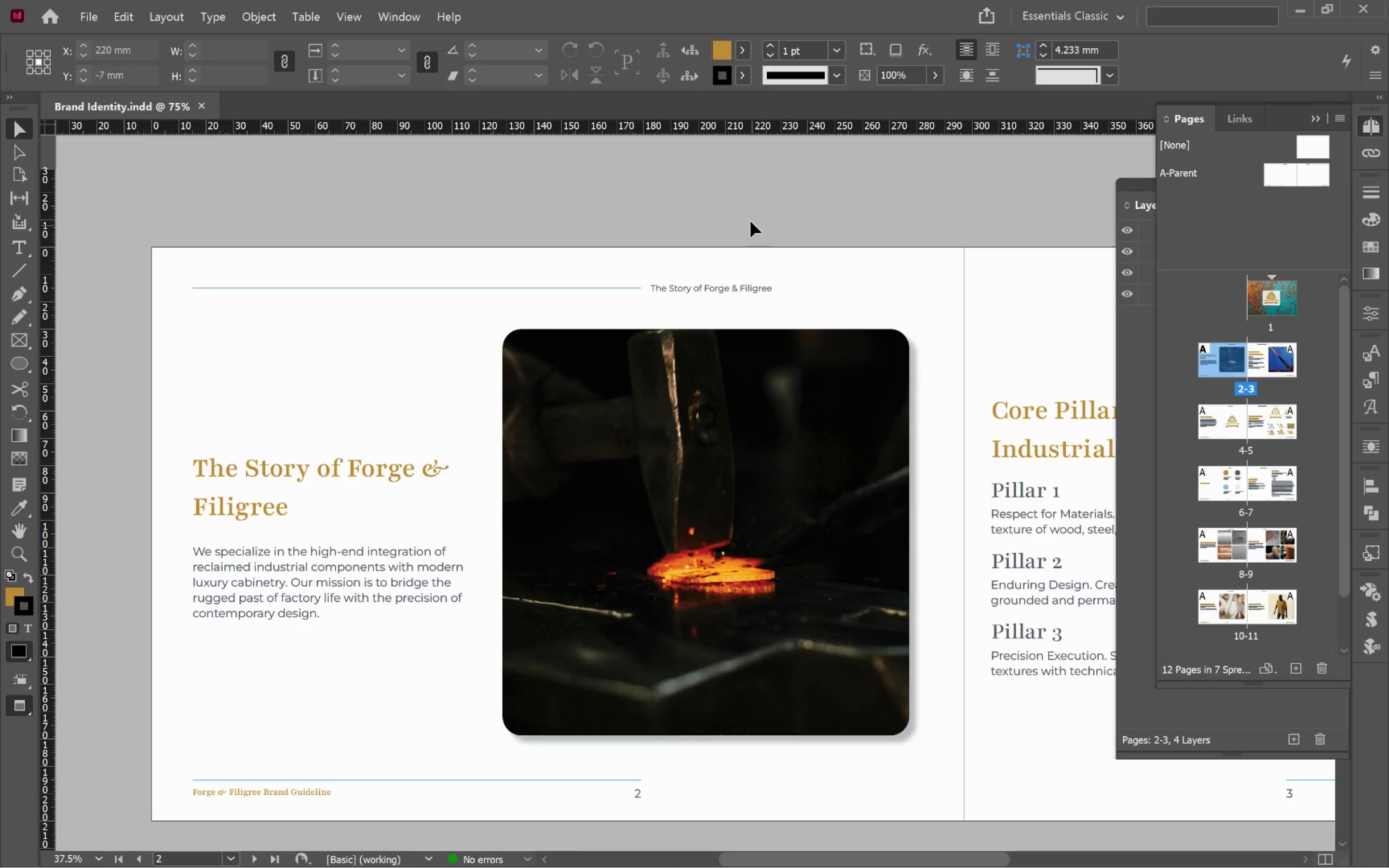 
left_click([749, 217])
 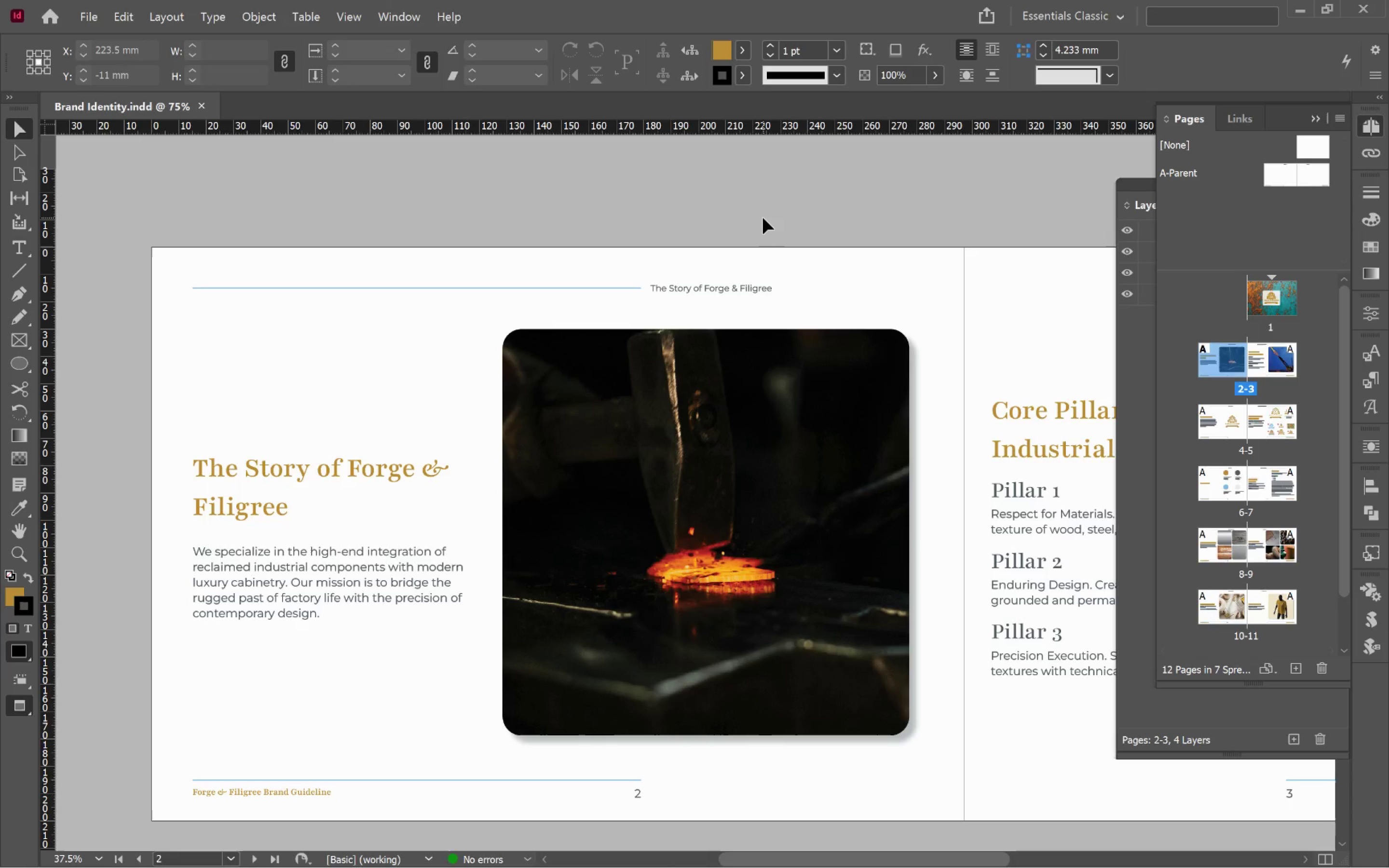 
key(Control+E)
 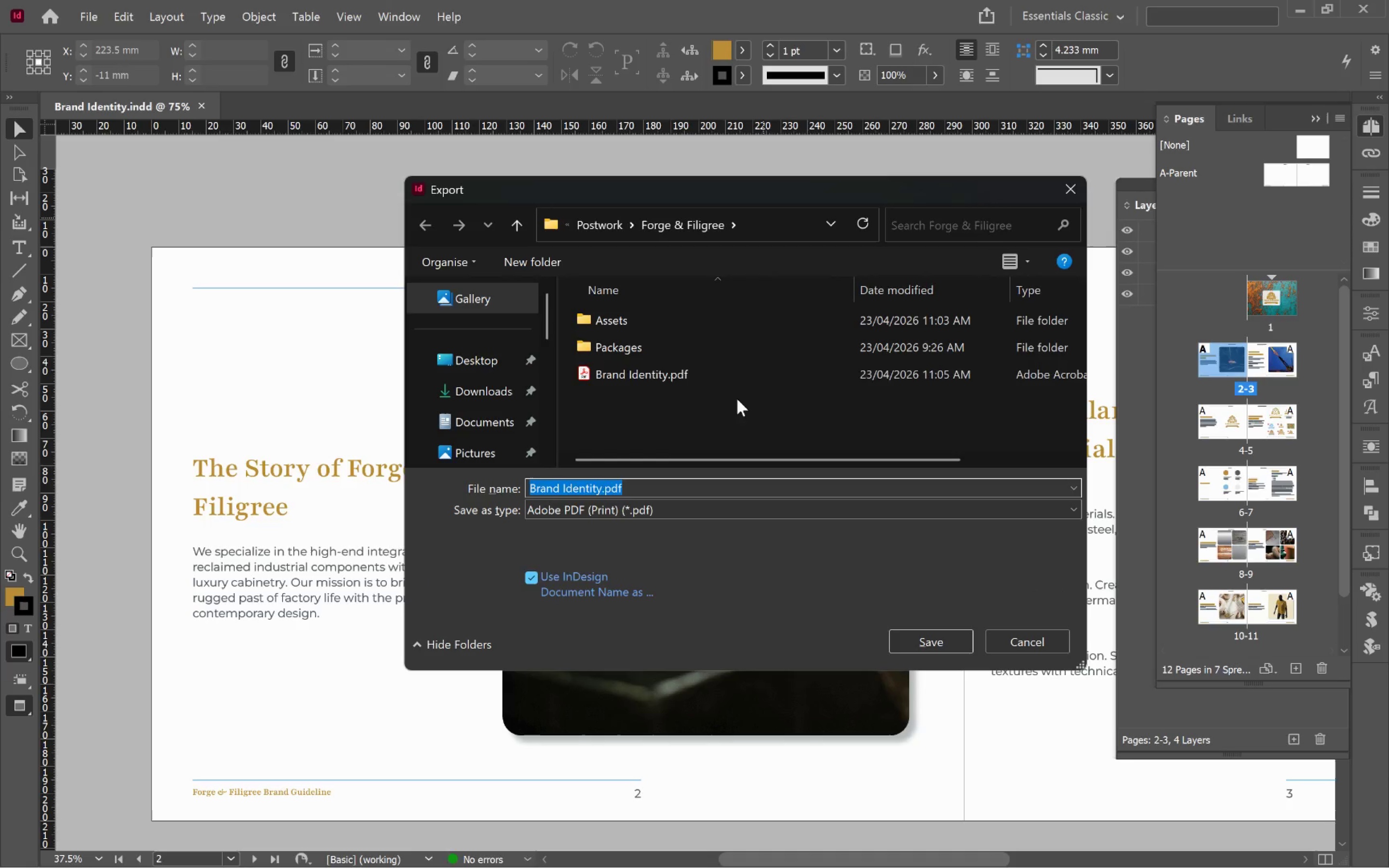 
double_click([738, 371])
 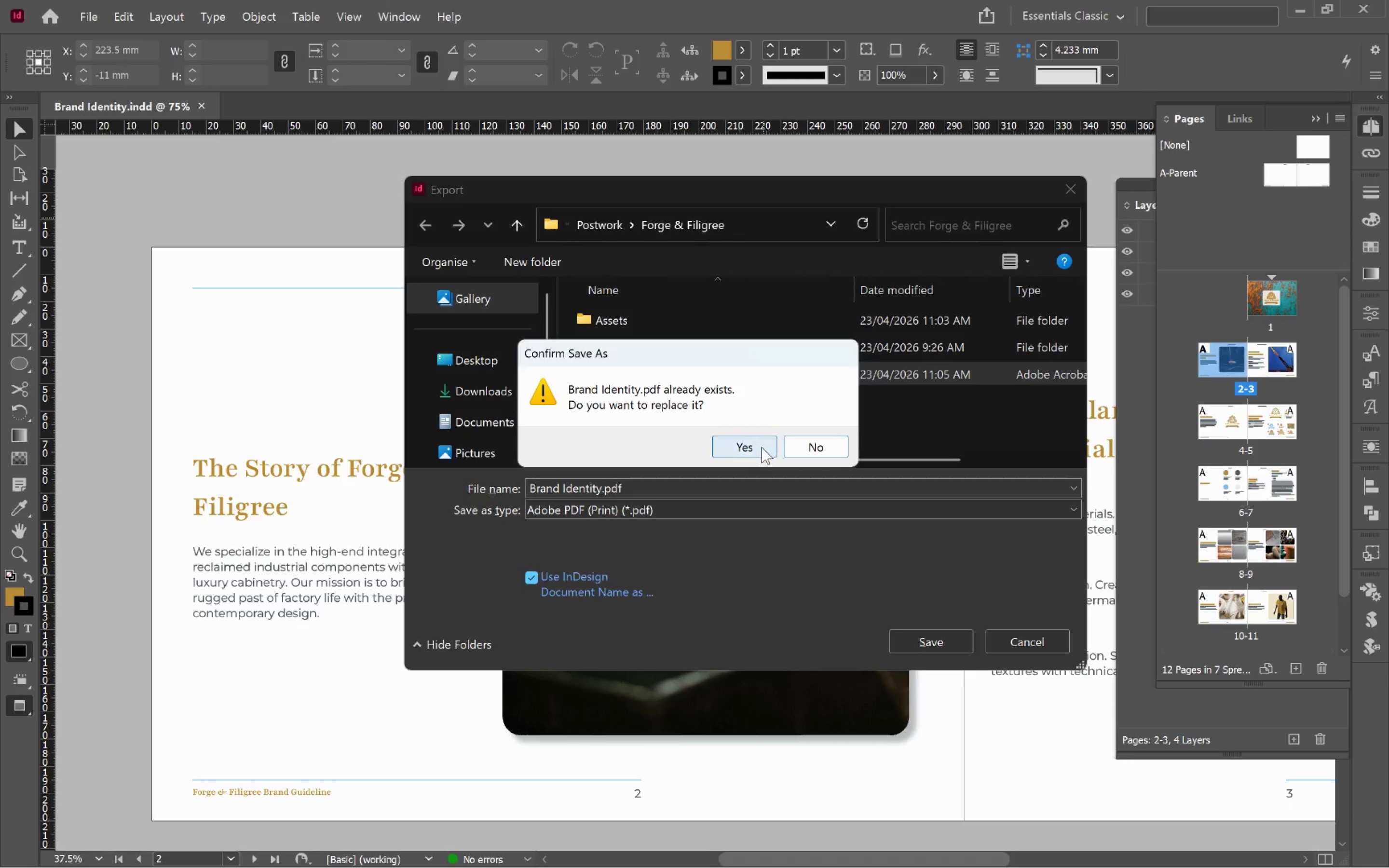 
left_click([756, 449])
 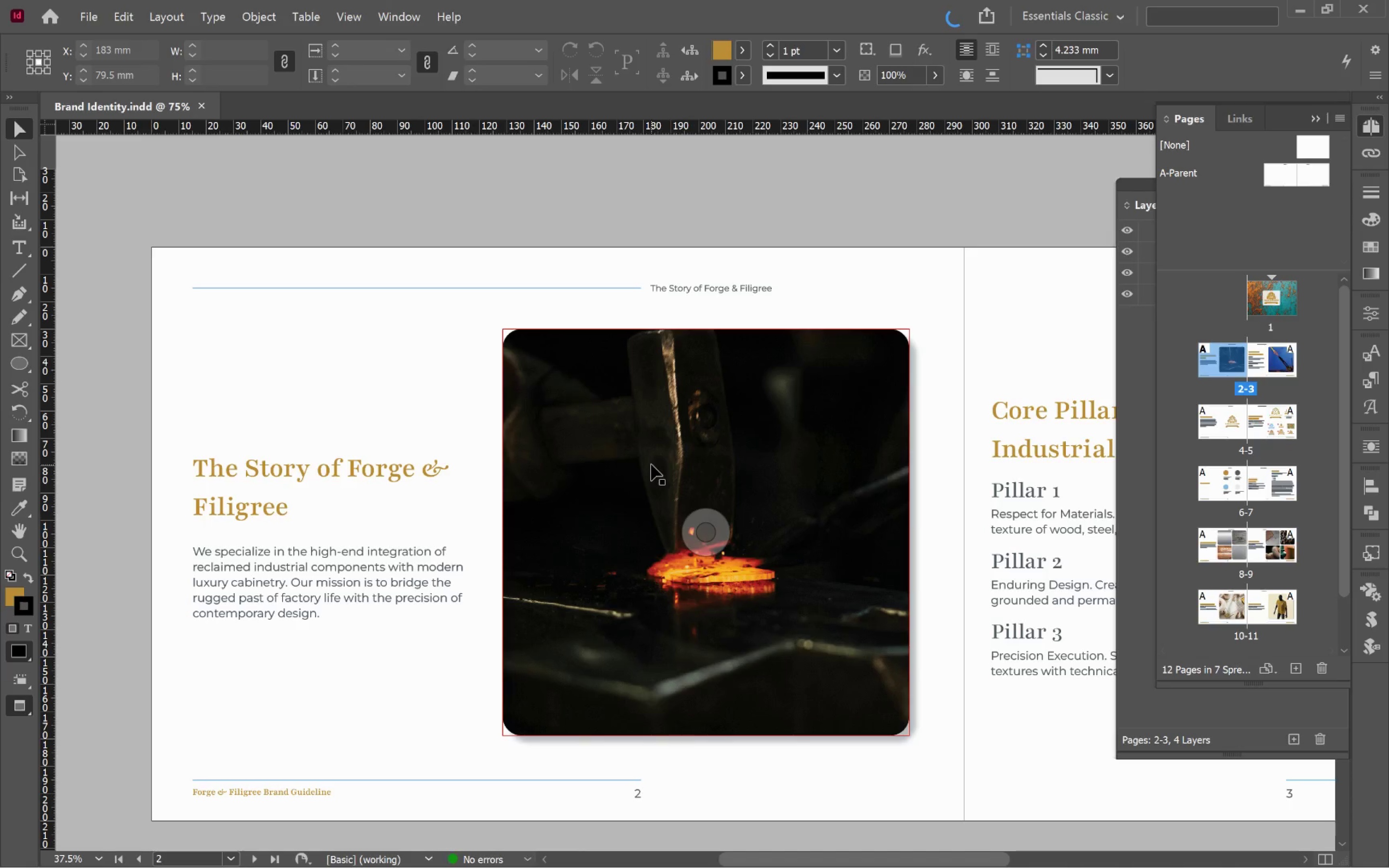 
wait(18.96)
 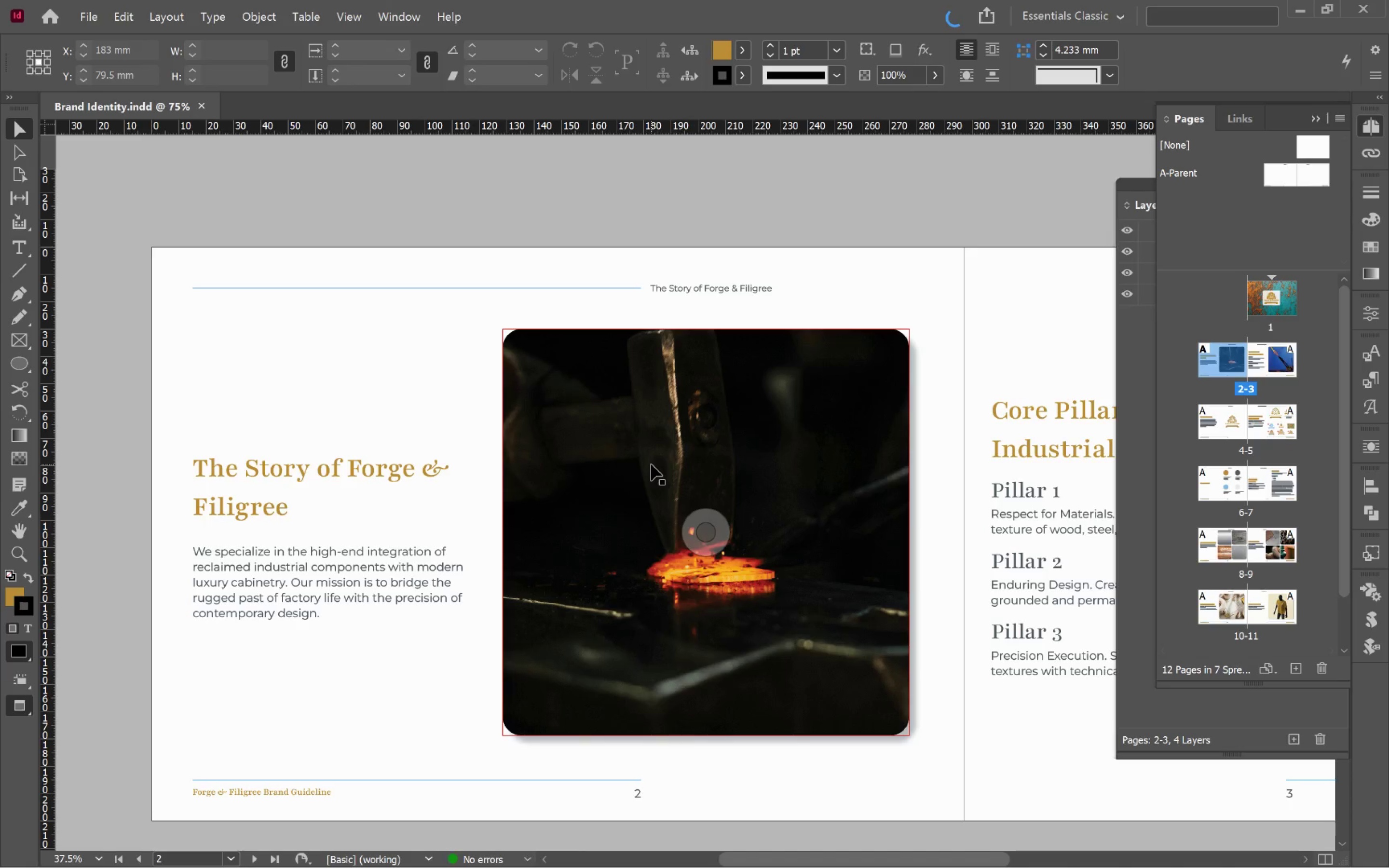 
left_click([1366, 19])
 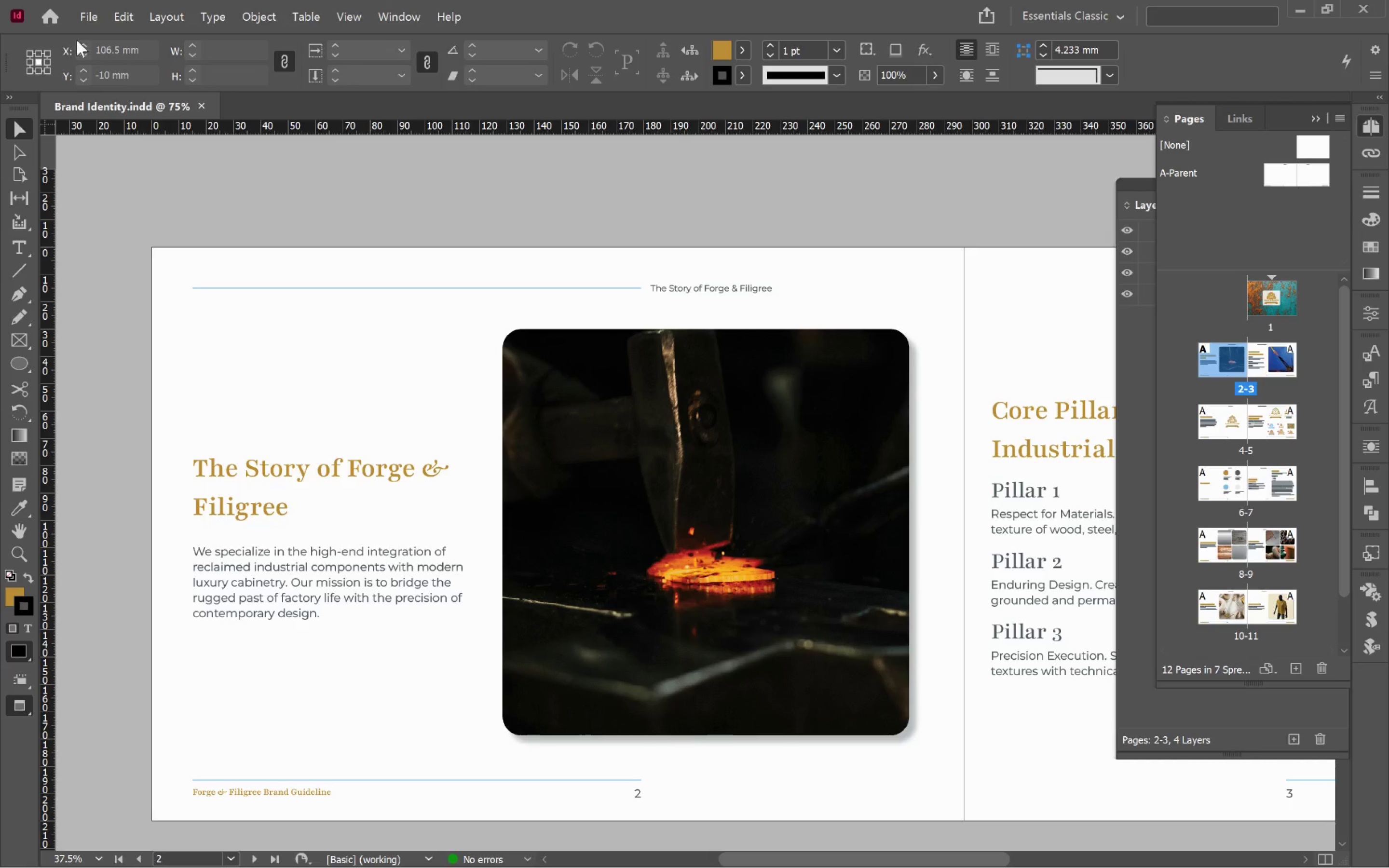 
left_click([91, 18])
 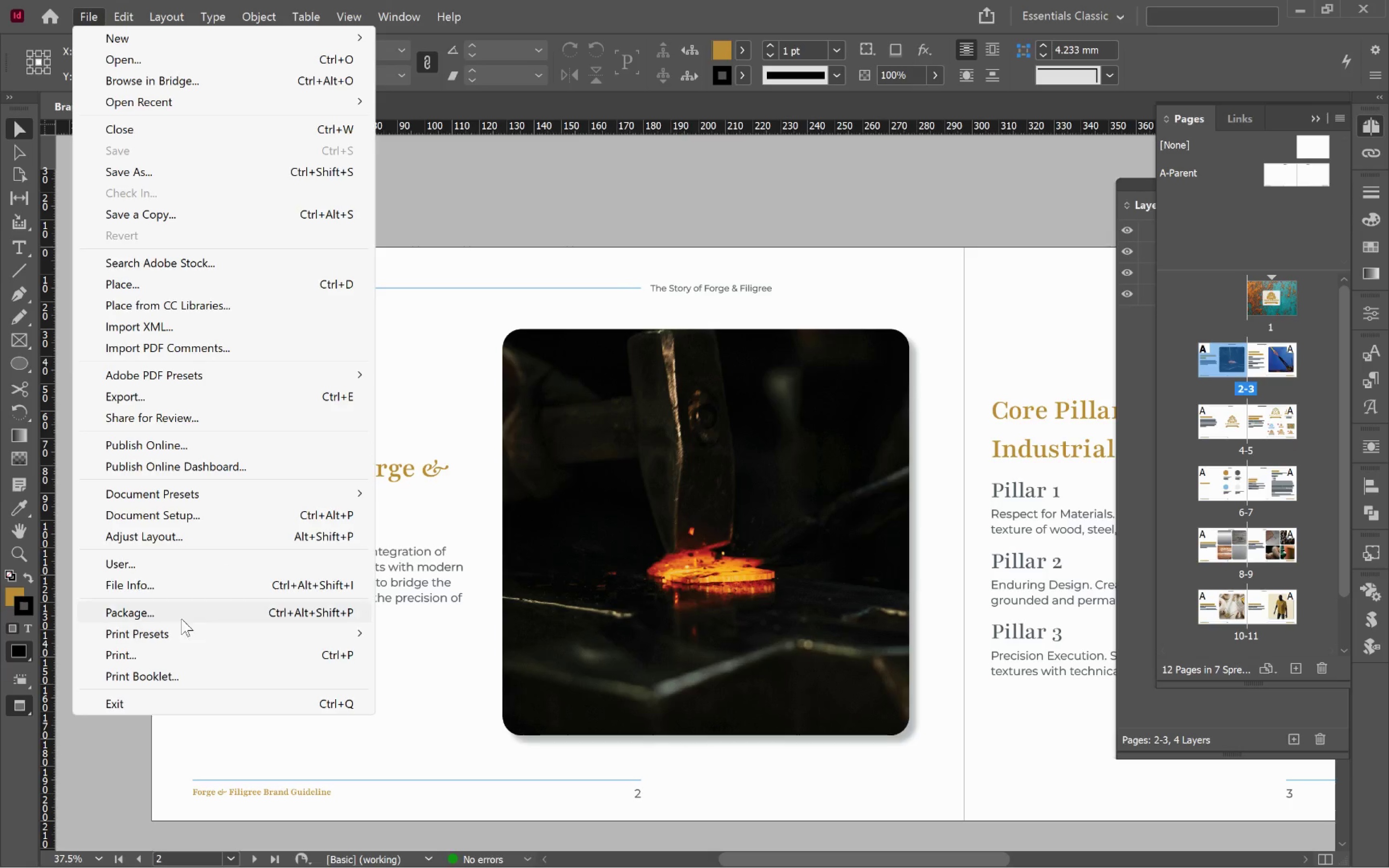 
left_click([172, 607])
 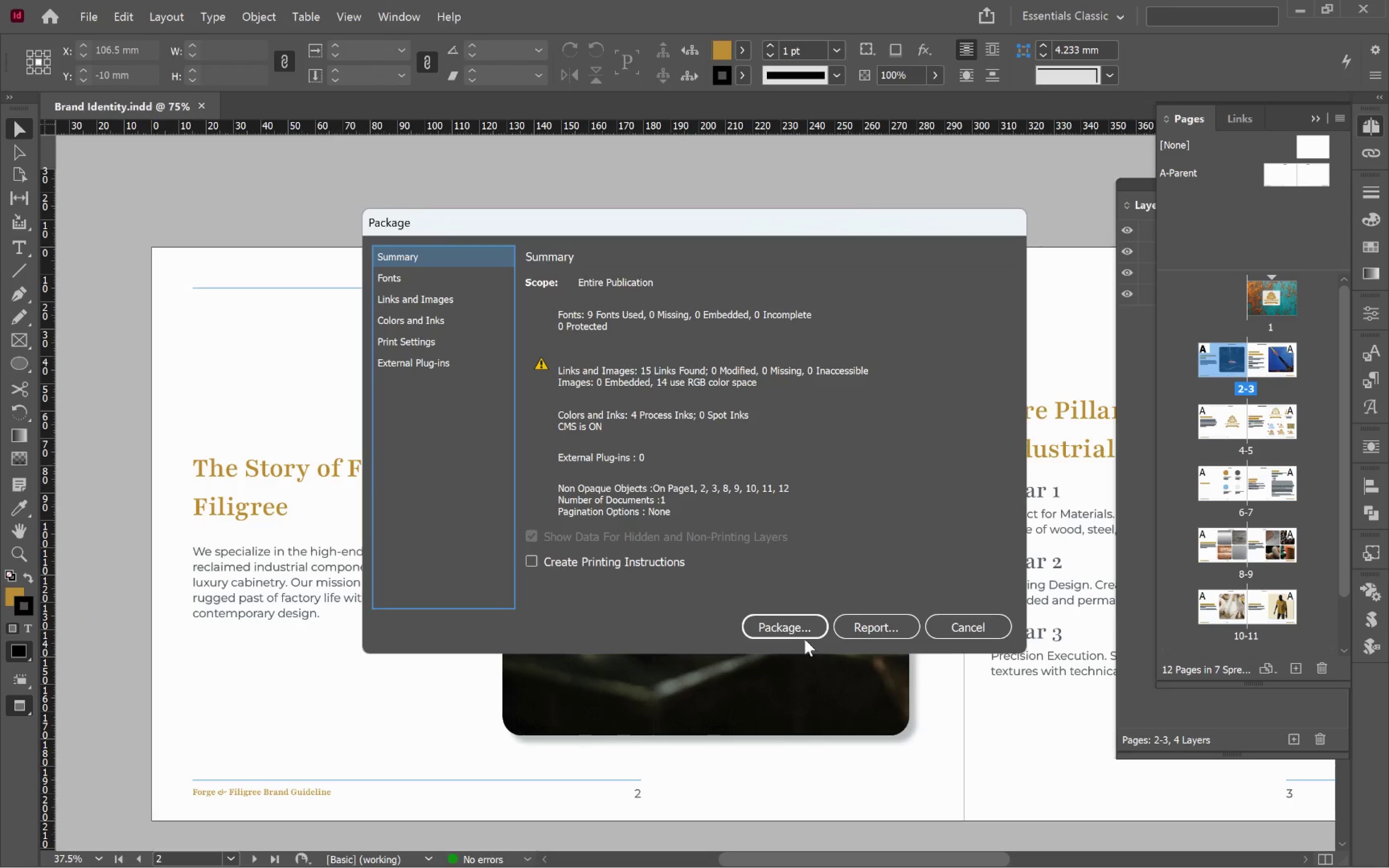 
left_click([800, 624])
 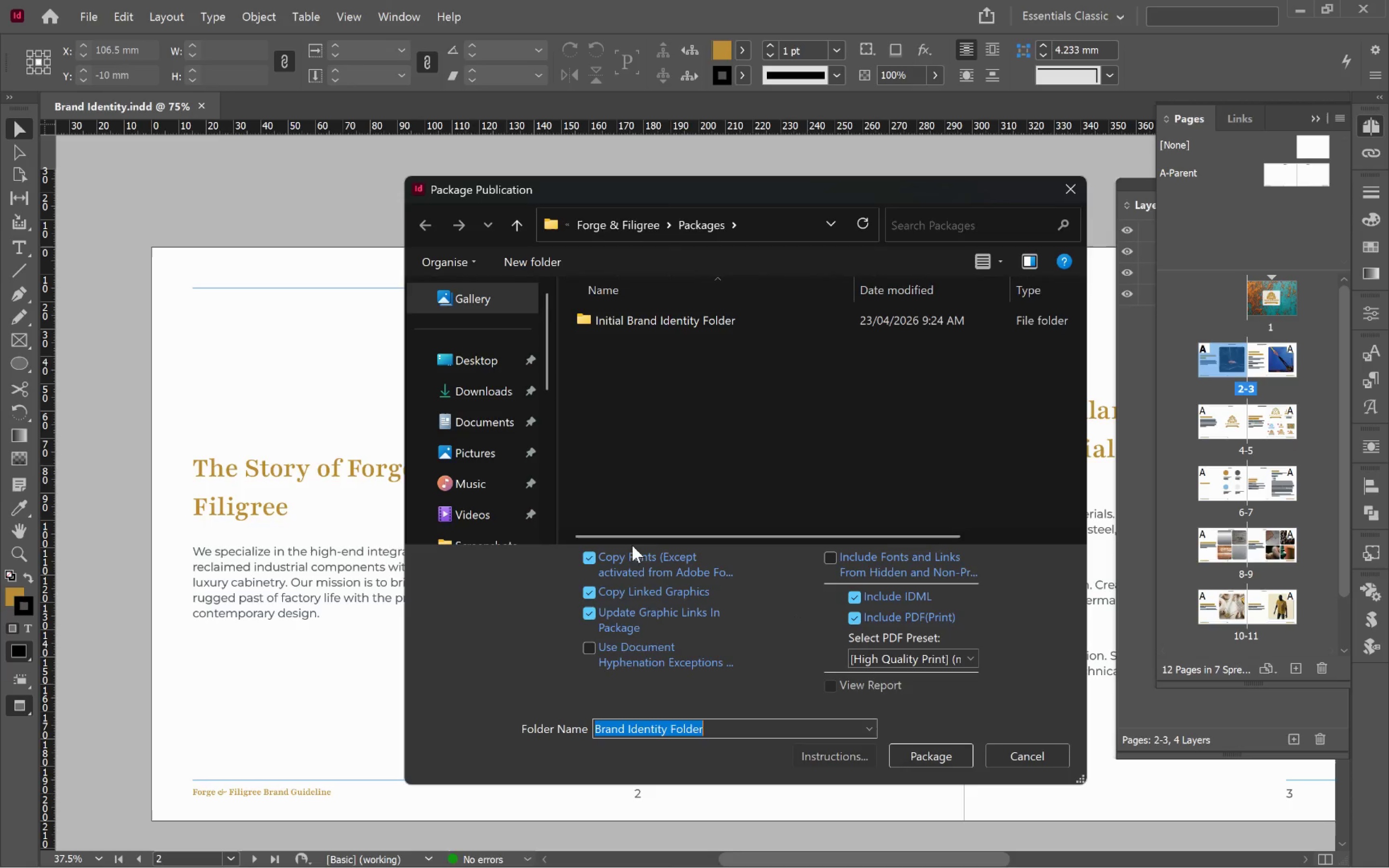 
left_click([596, 730])
 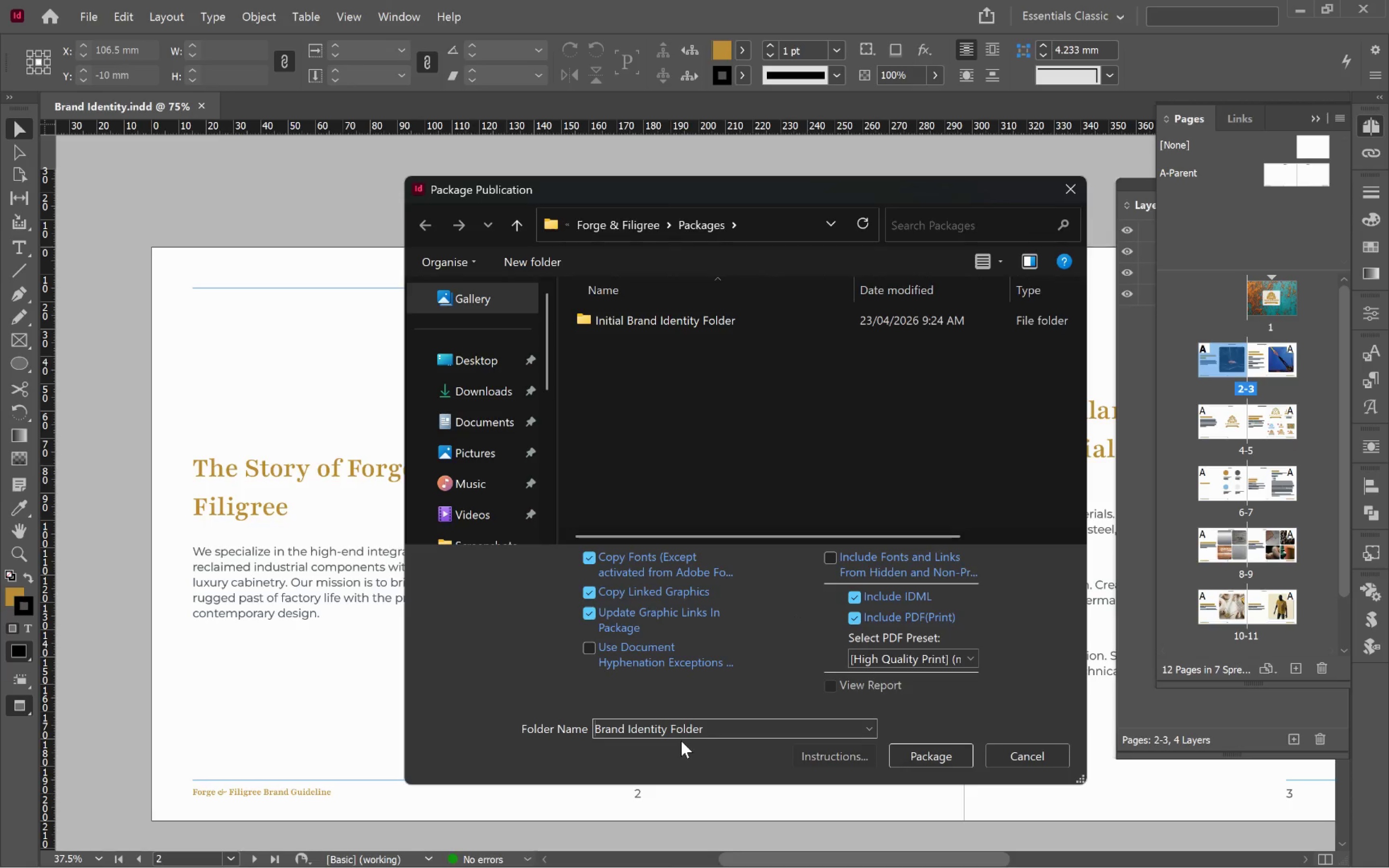 
type(Final )
 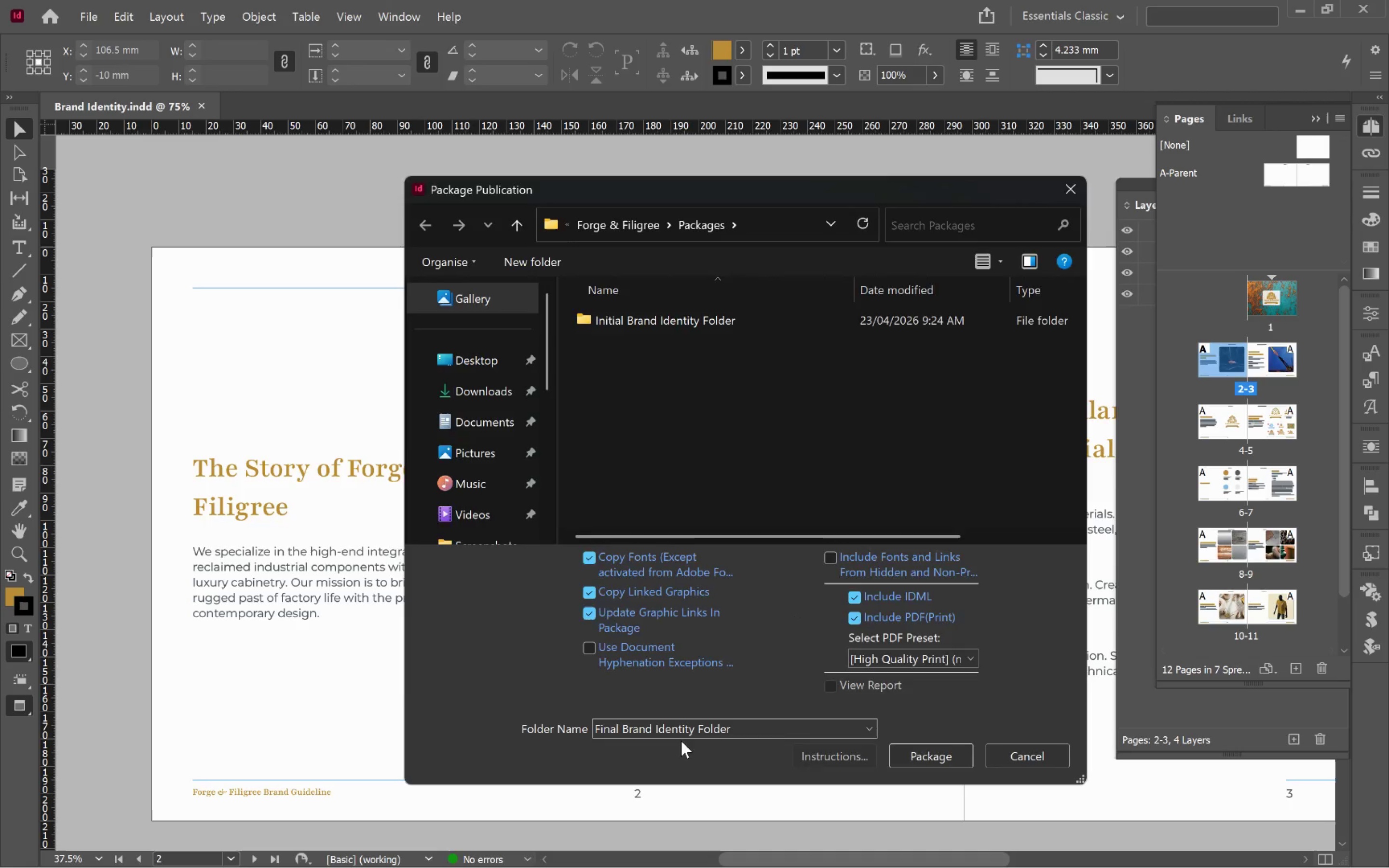 
key(Enter)
 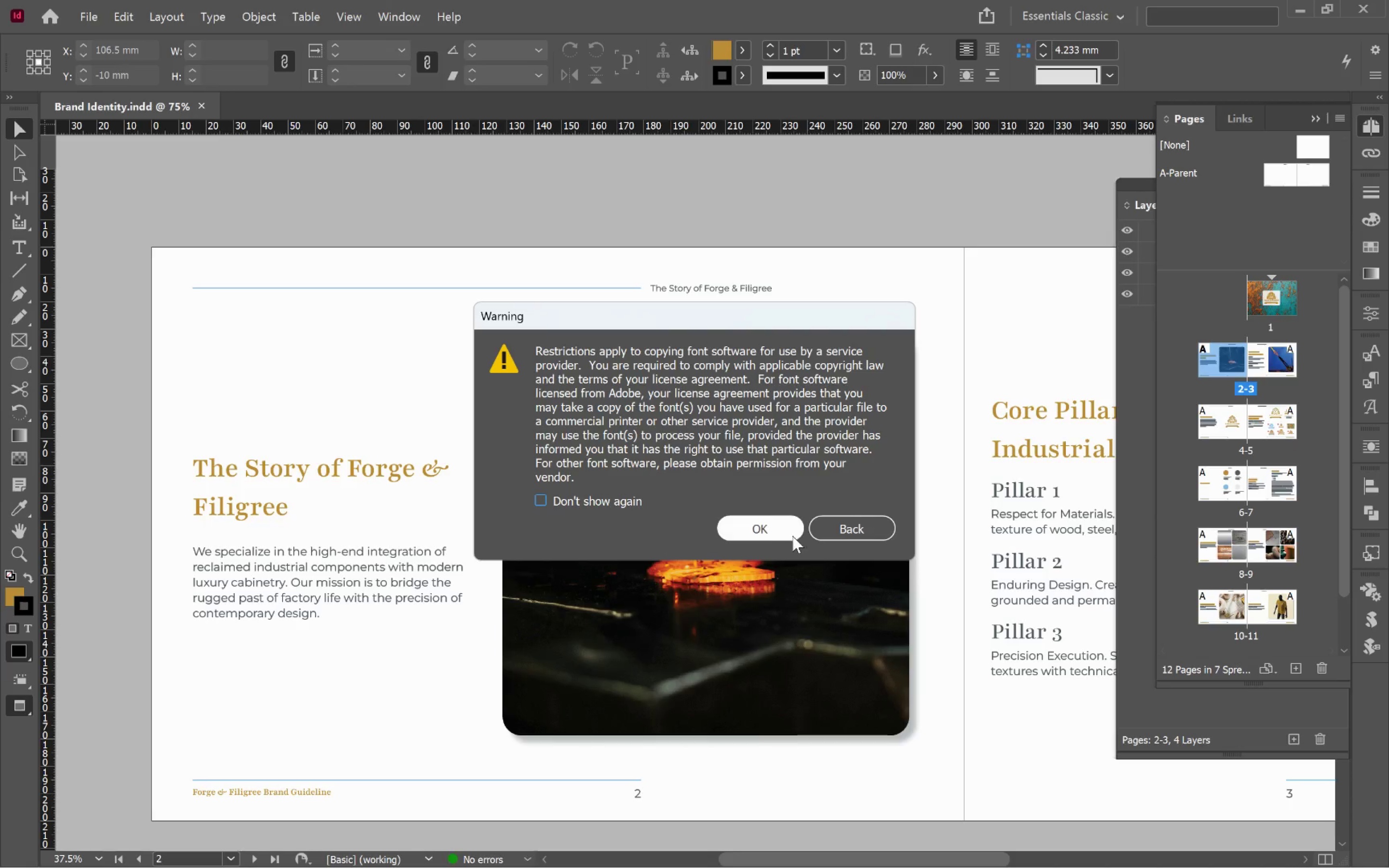 
left_click([782, 533])
 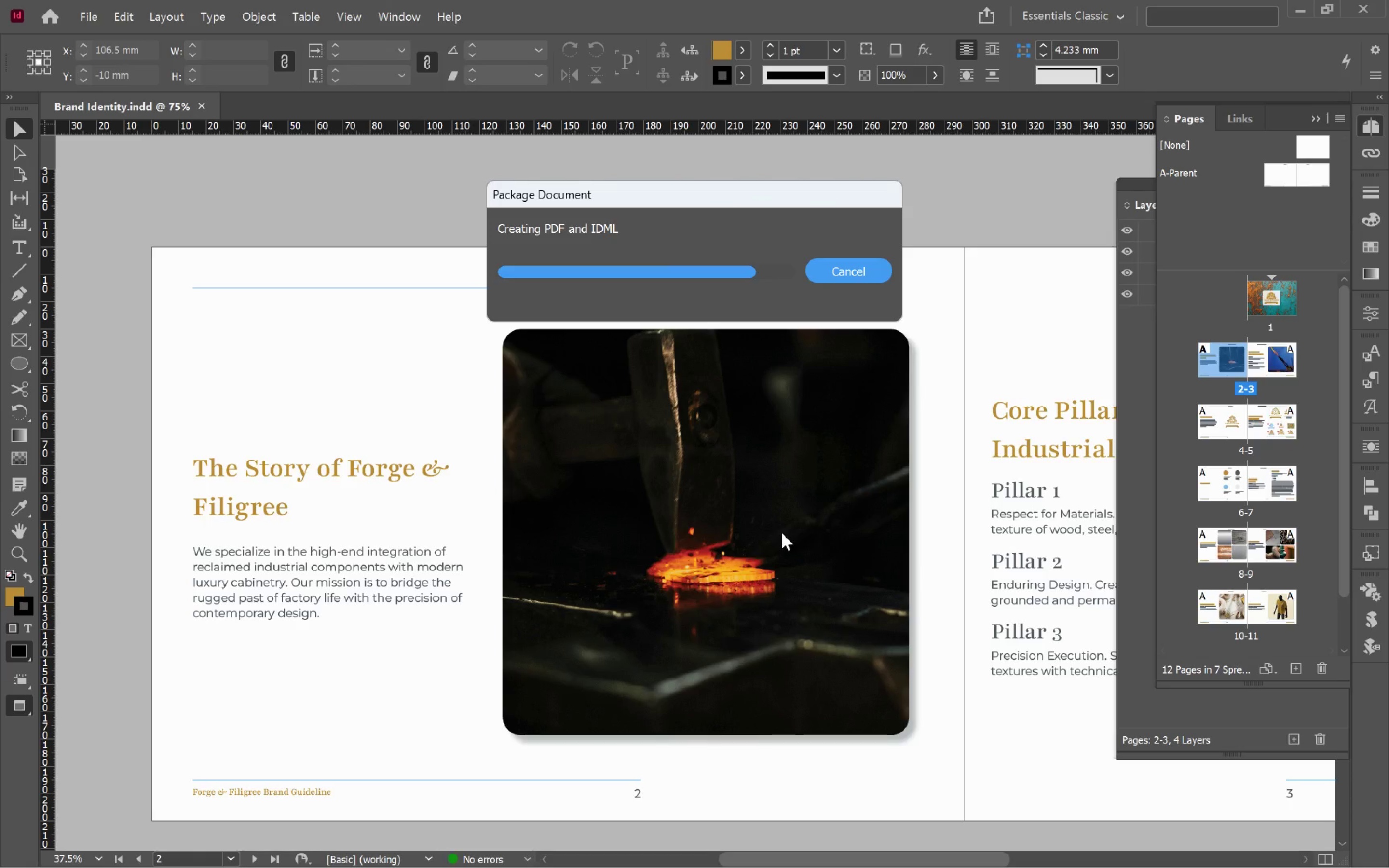 